 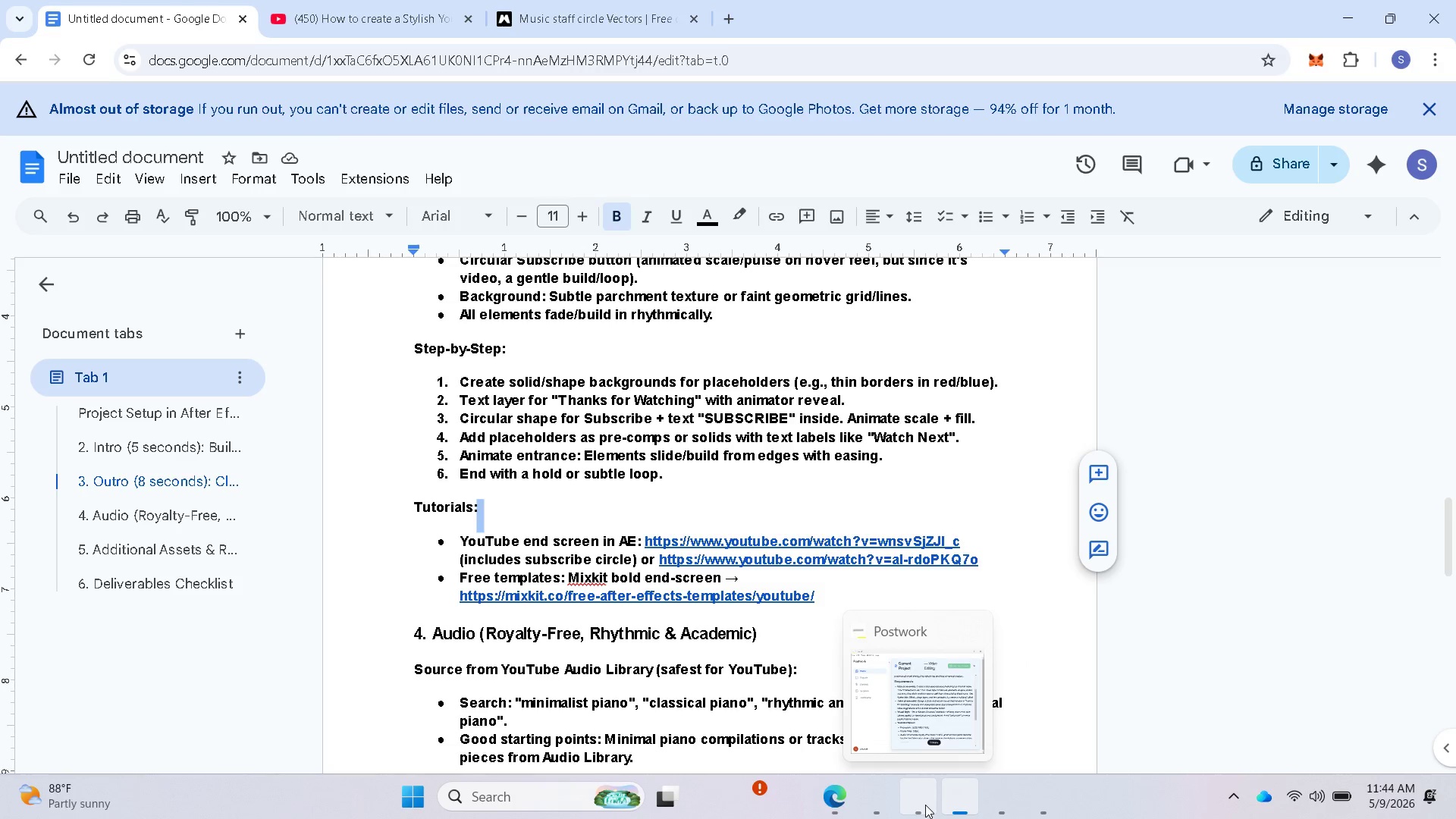 
left_click([1003, 792])
 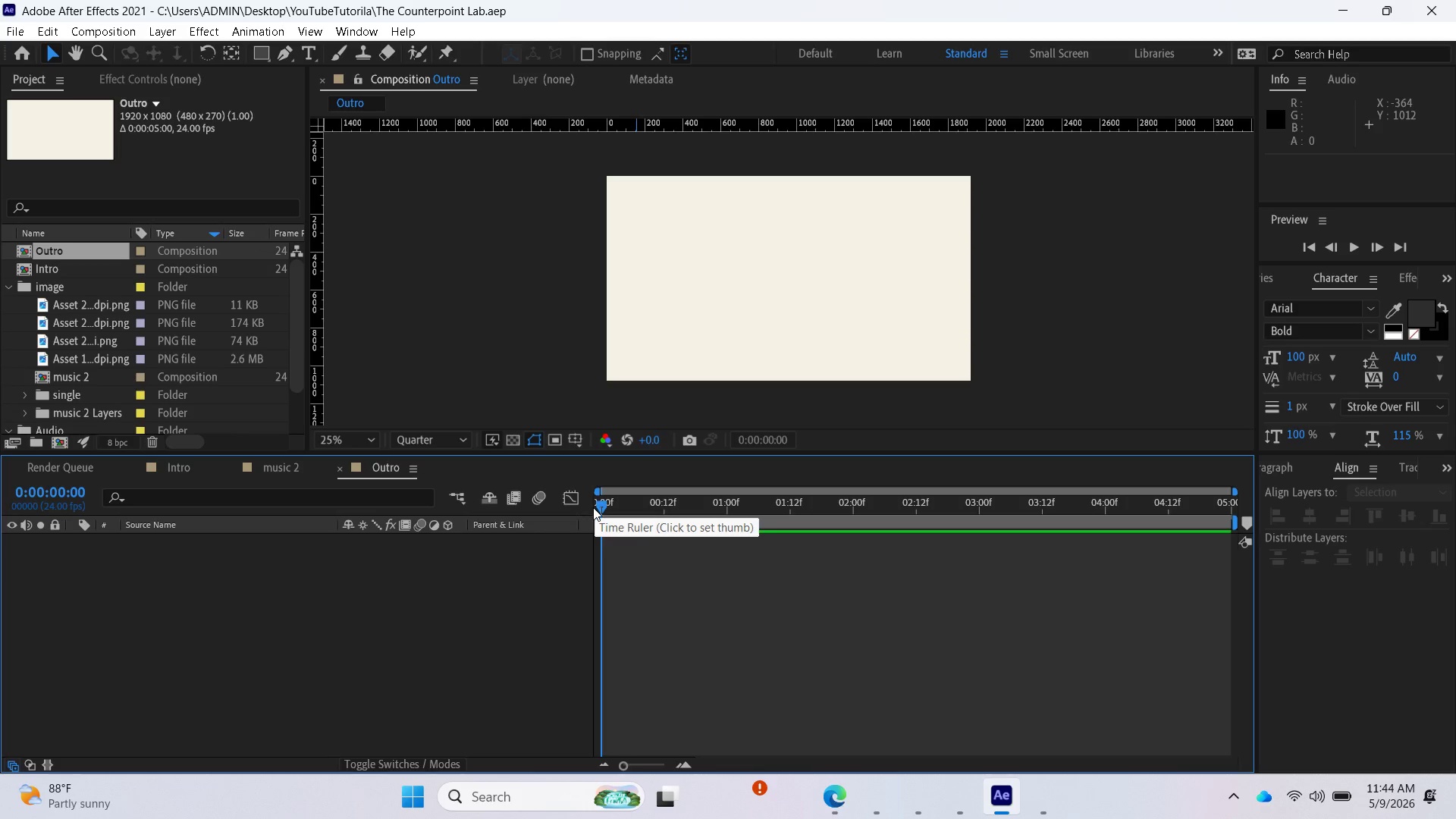 
wait(20.69)
 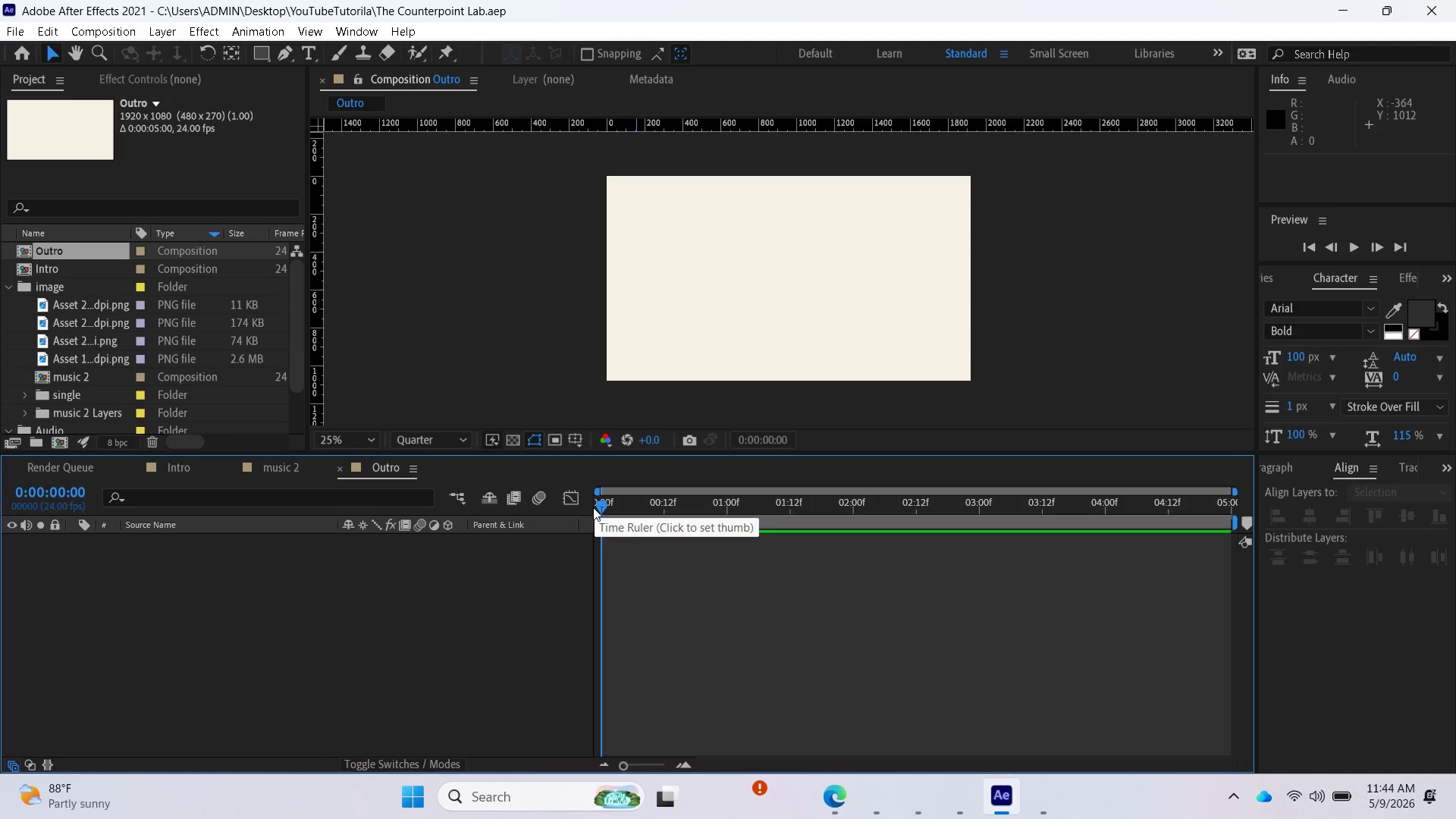 
right_click([297, 606])
 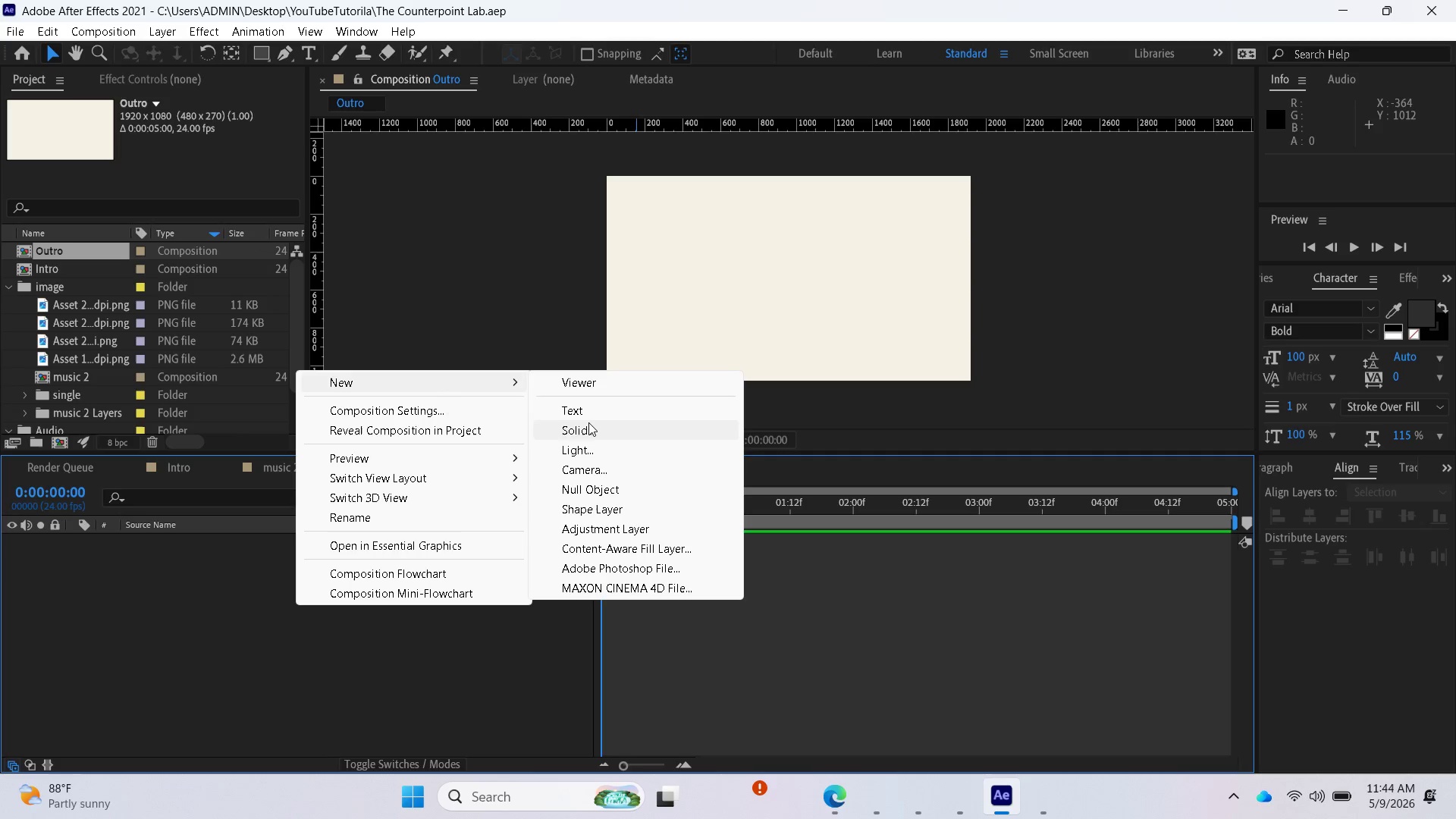 
wait(6.75)
 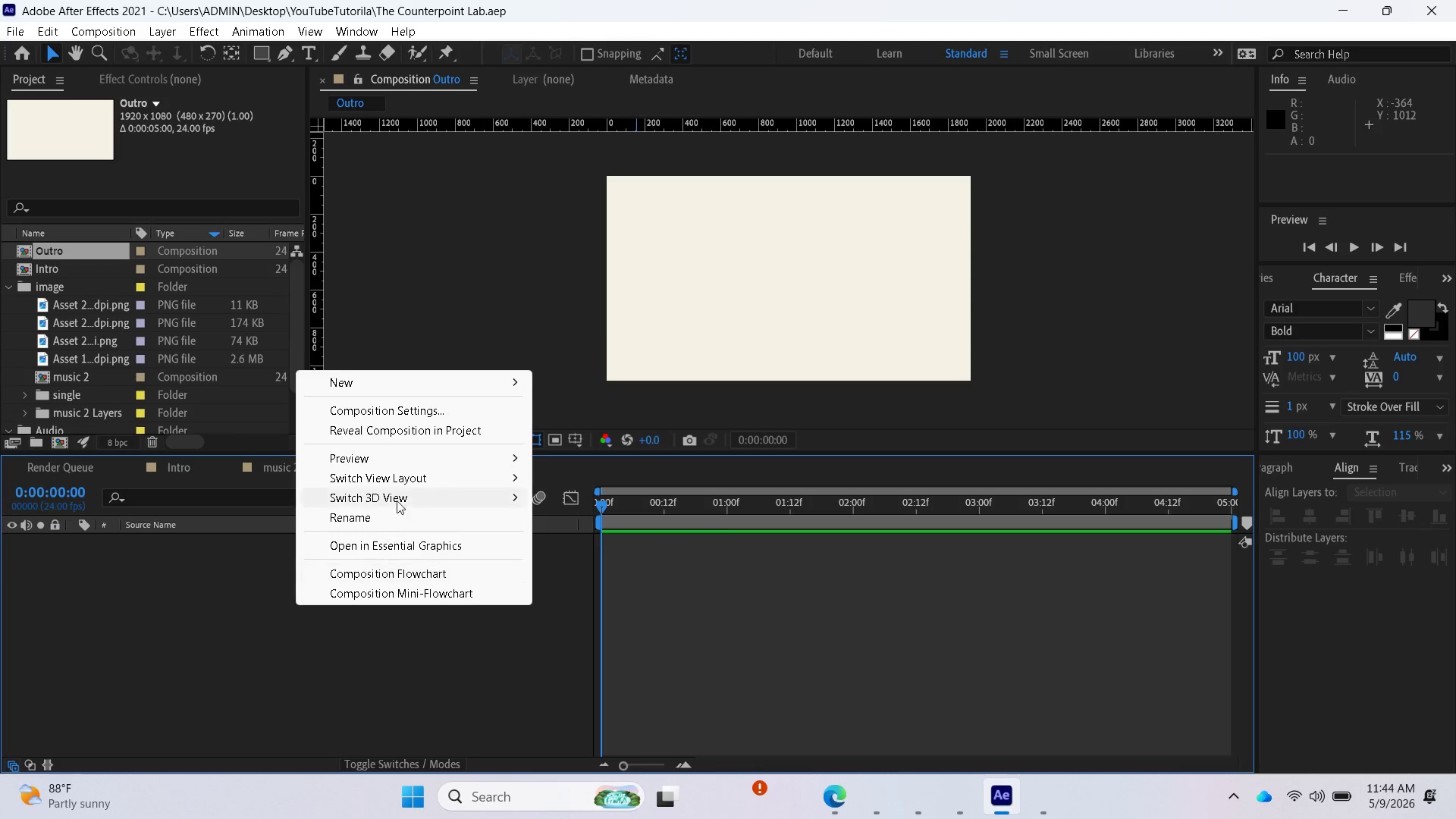 
left_click([592, 413])
 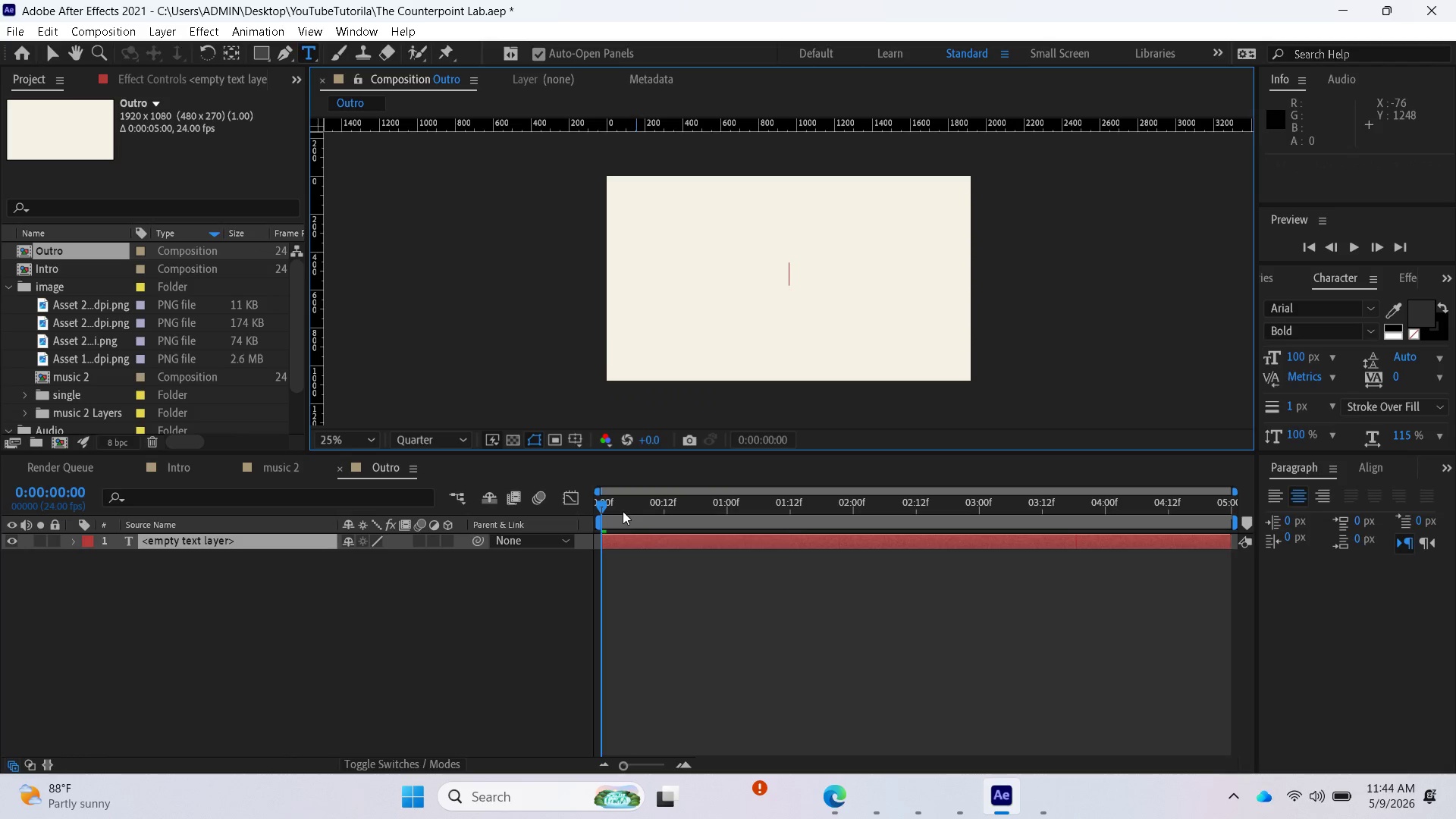 
wait(11.54)
 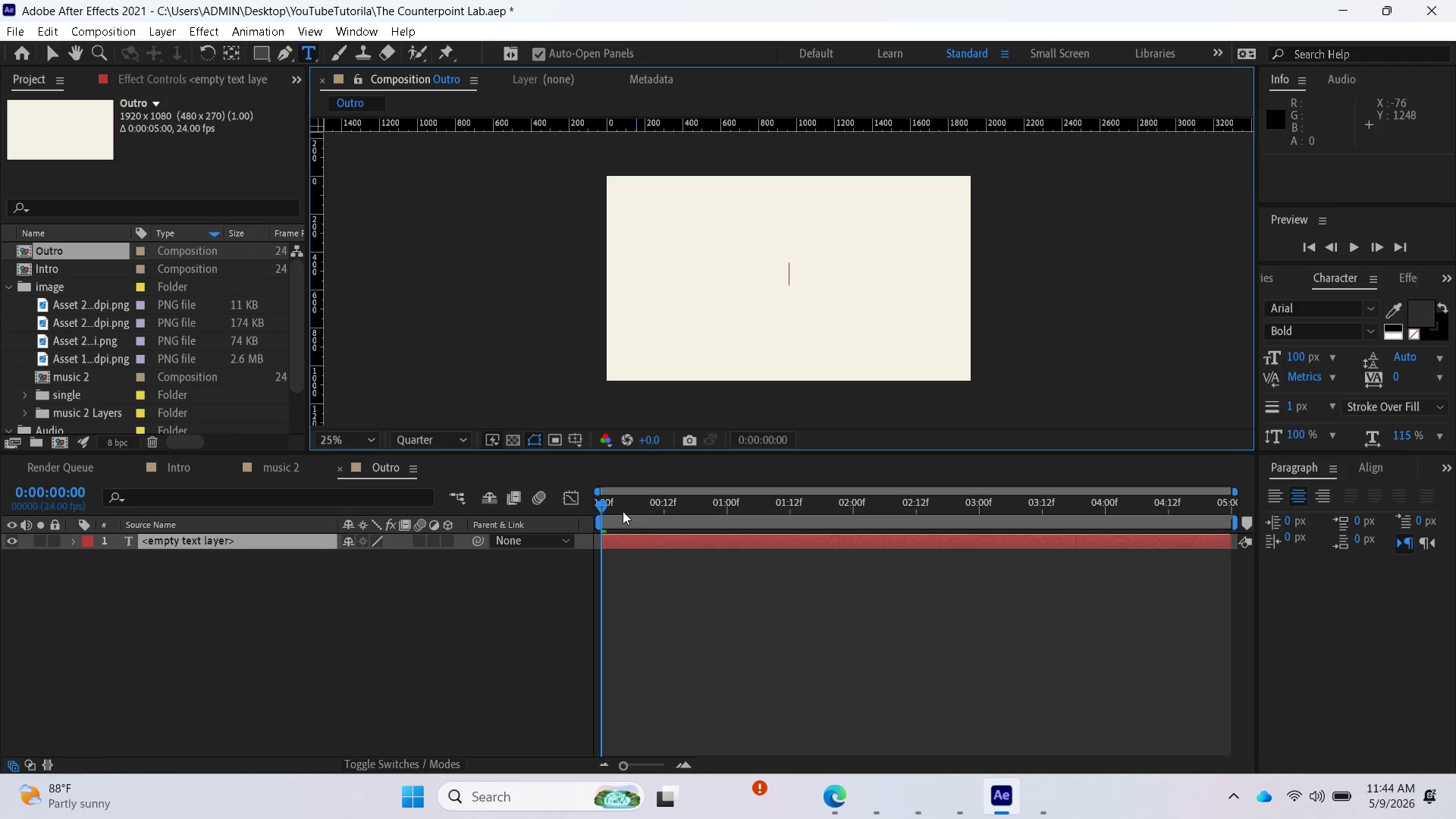 
mouse_move([605, 527])
 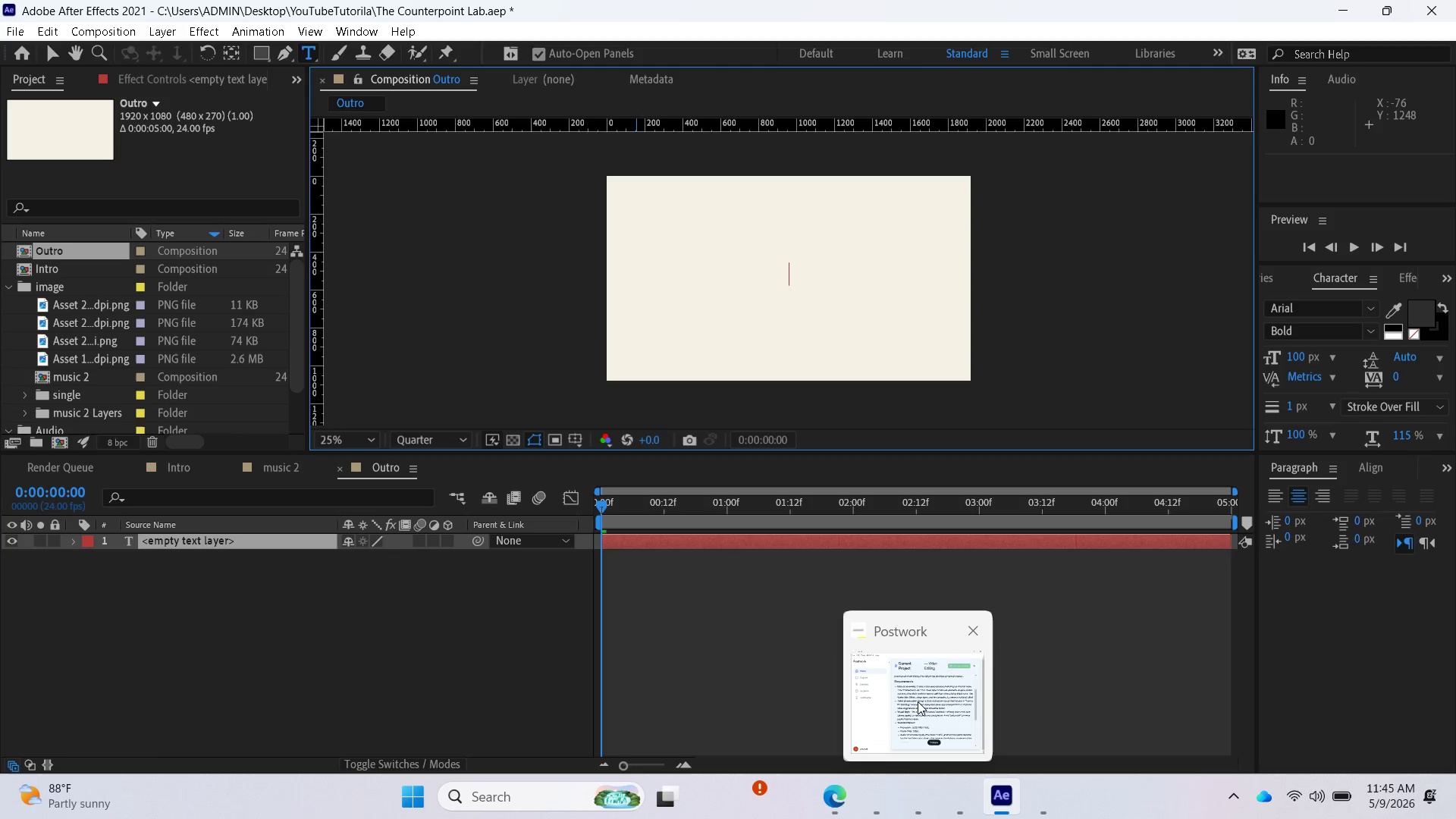 
wait(20.61)
 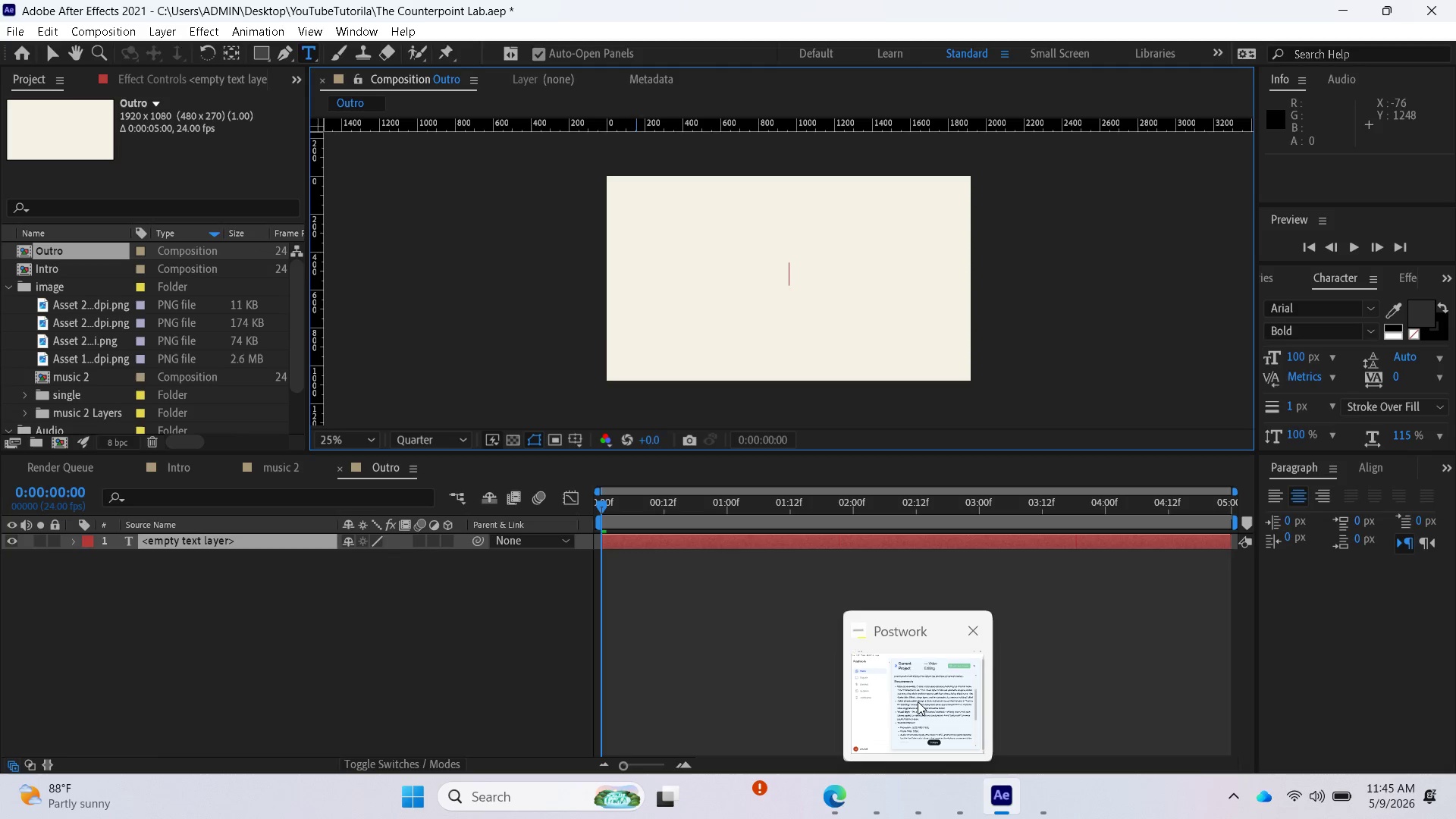 
left_click([968, 719])
 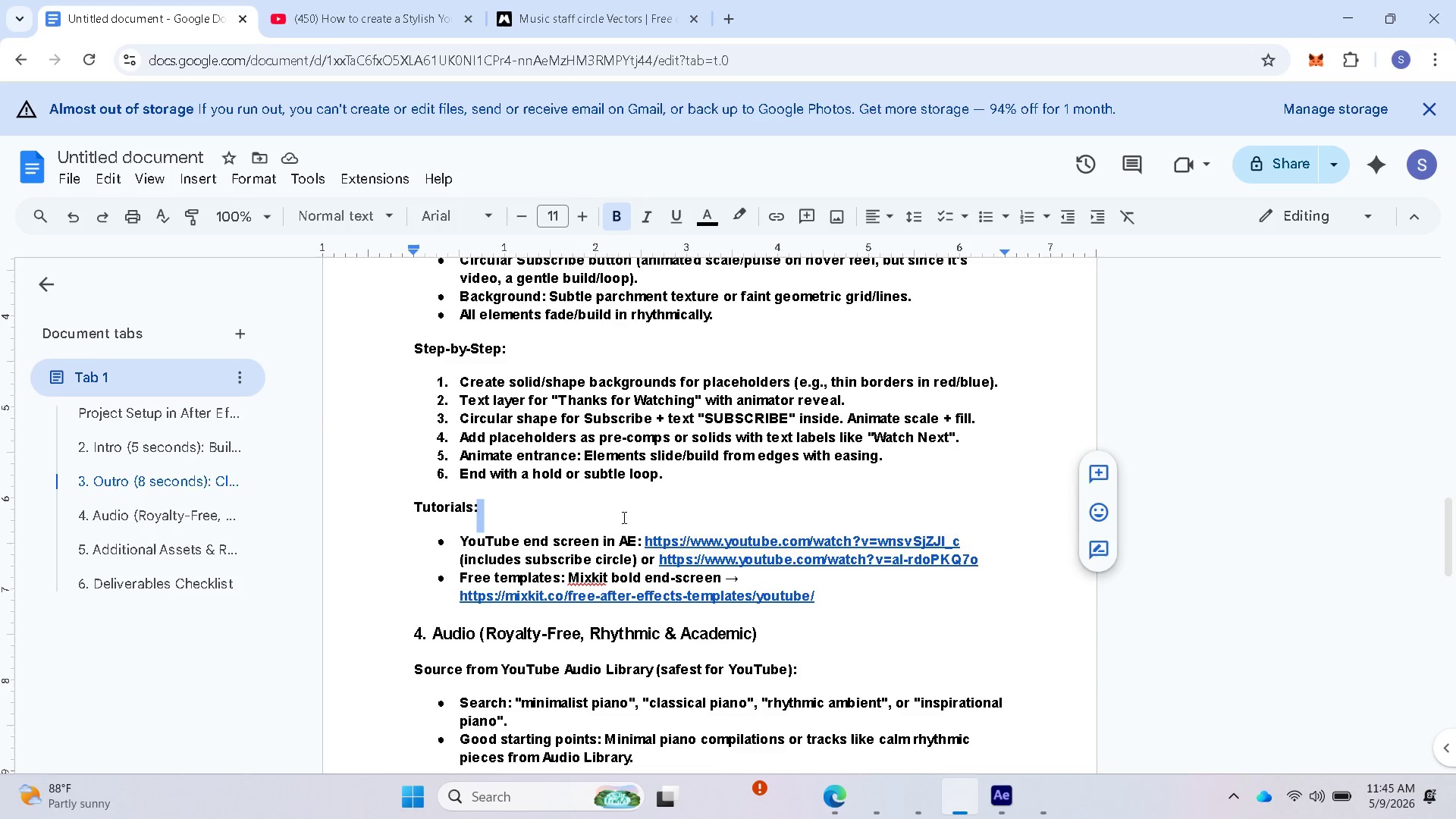 
scroll: coordinate [622, 516], scroll_direction: up, amount: 2.0
 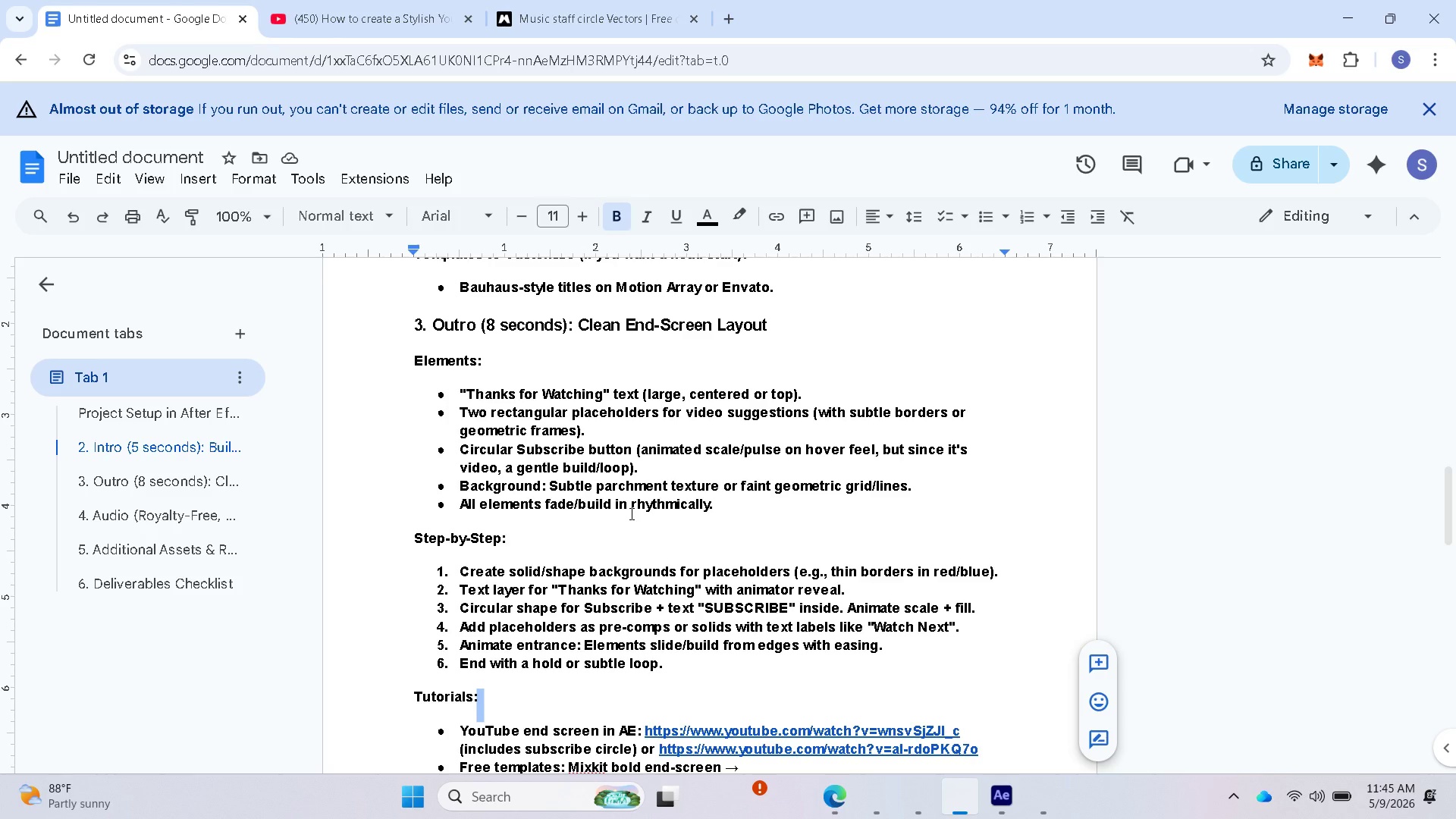 
wait(6.6)
 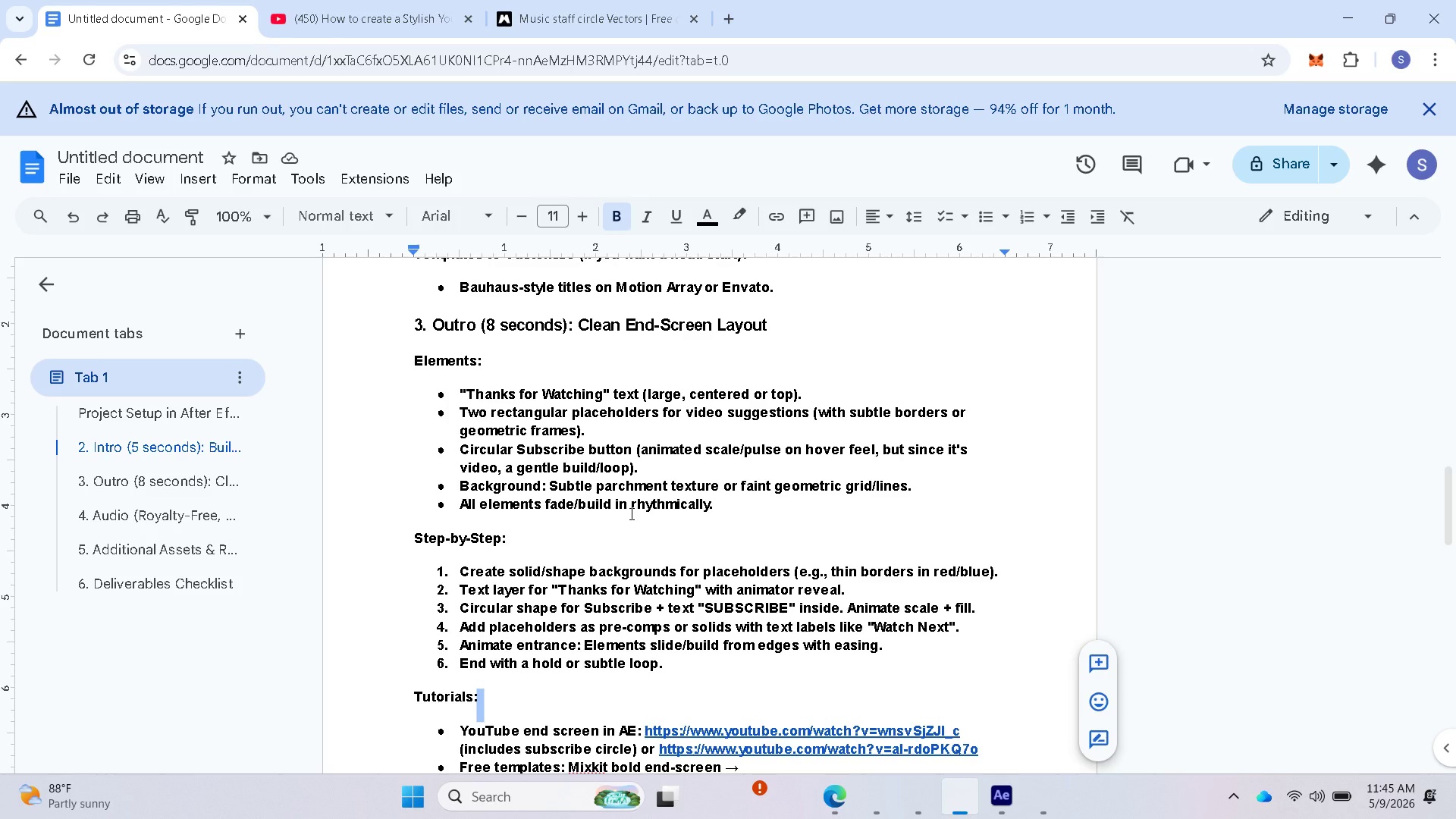 
scroll: coordinate [586, 558], scroll_direction: down, amount: 2.0
 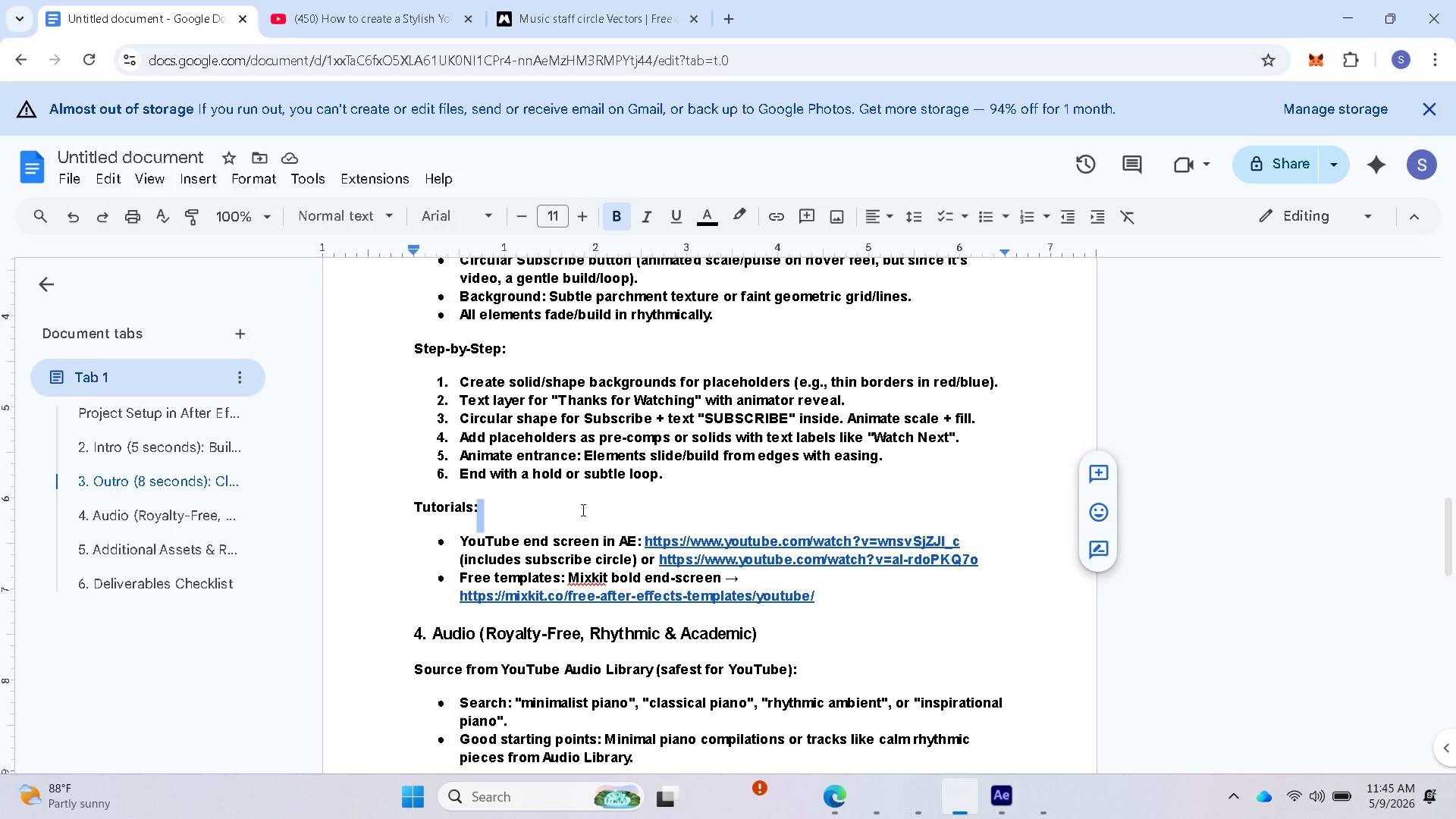 
left_click([582, 510])
 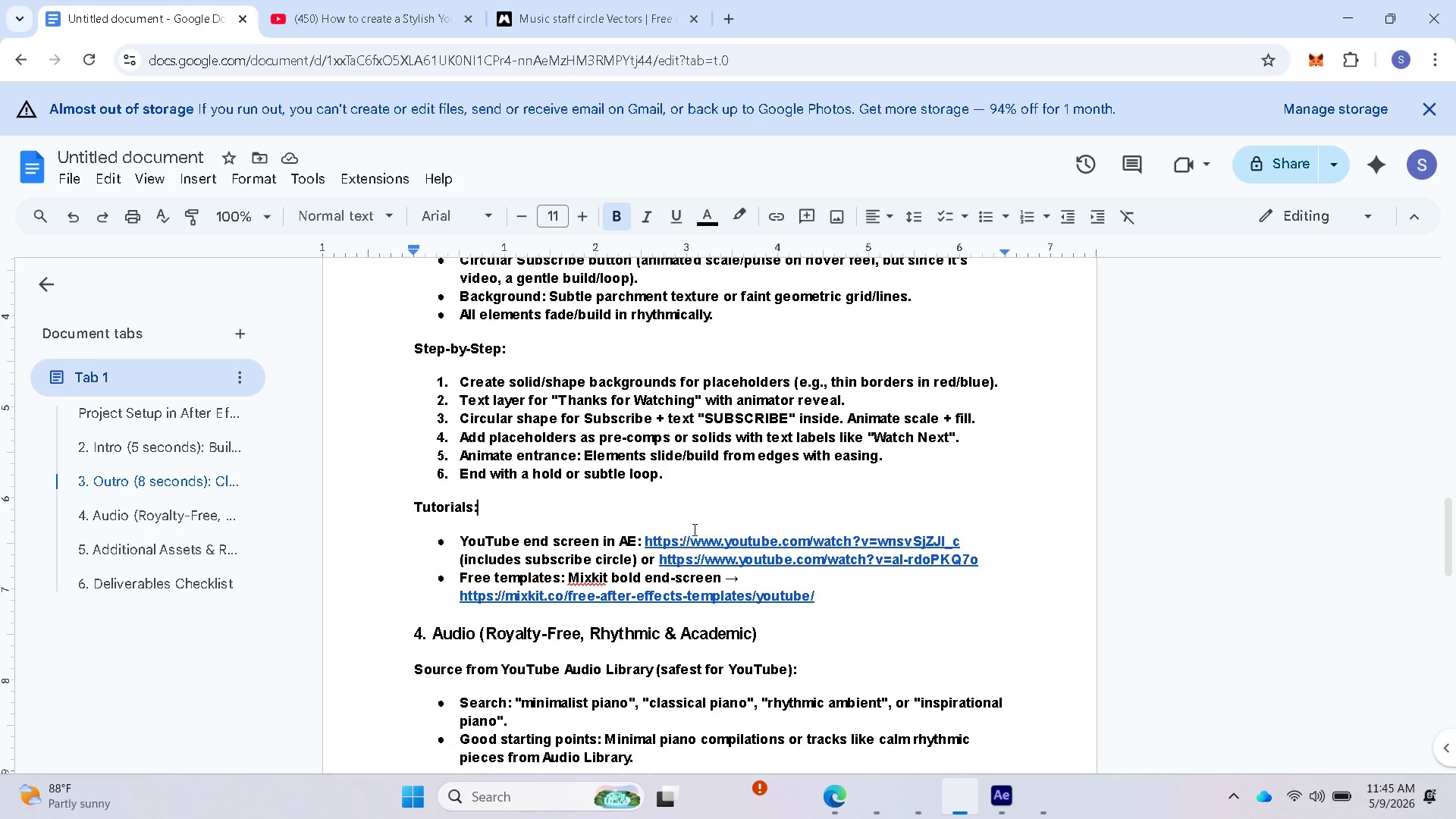 
wait(9.34)
 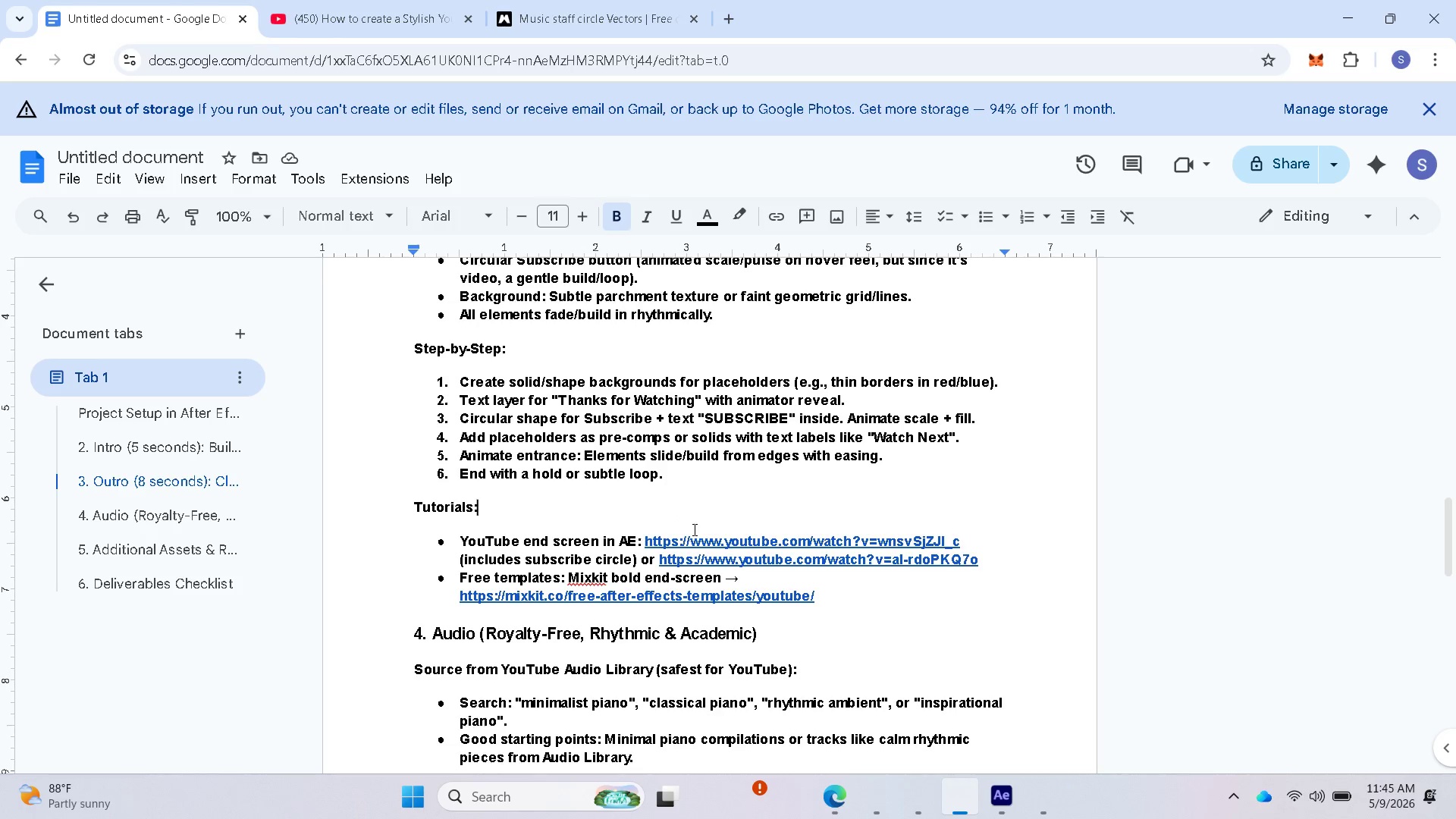 
left_click([1006, 798])
 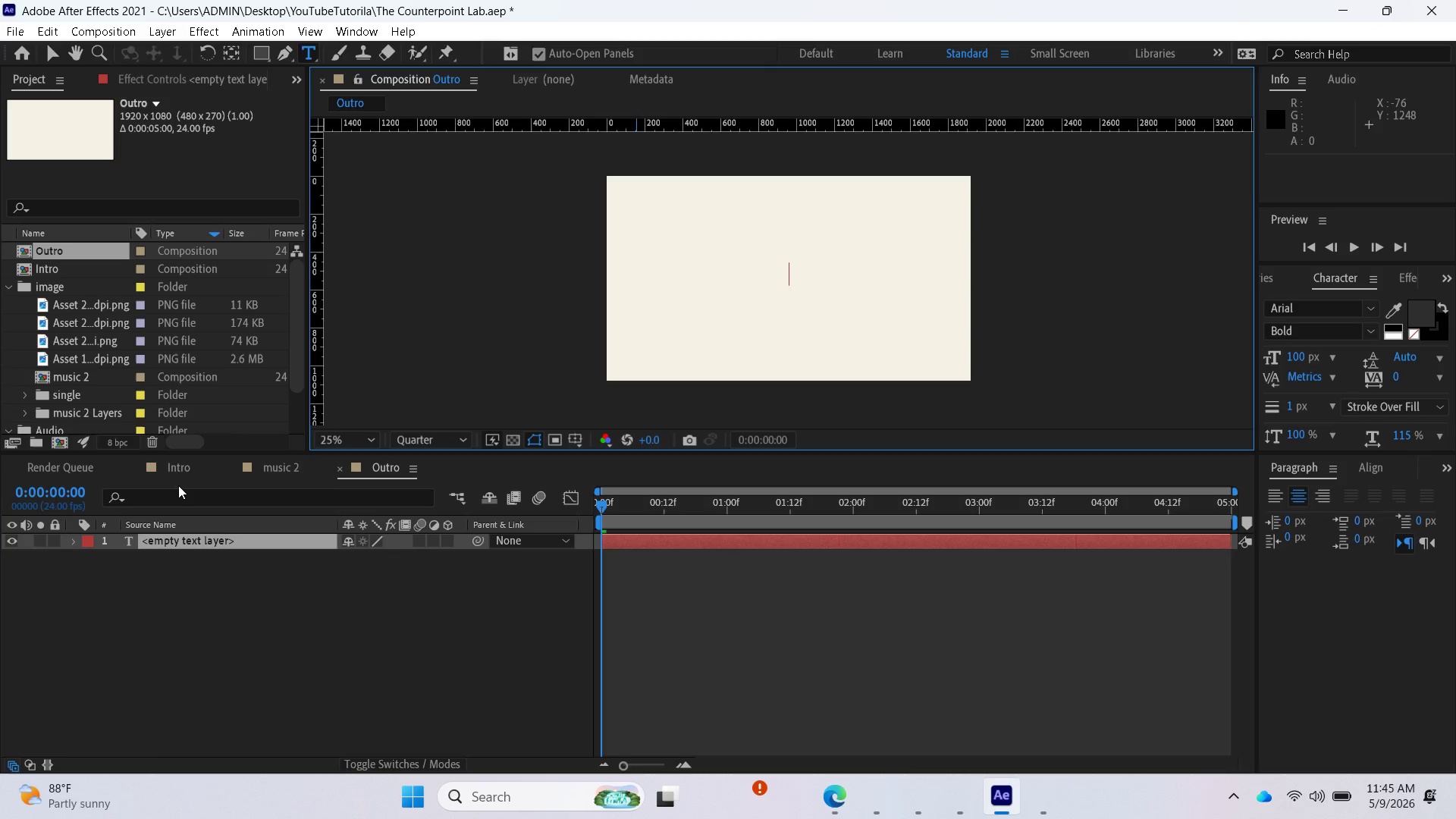 
left_click([181, 473])
 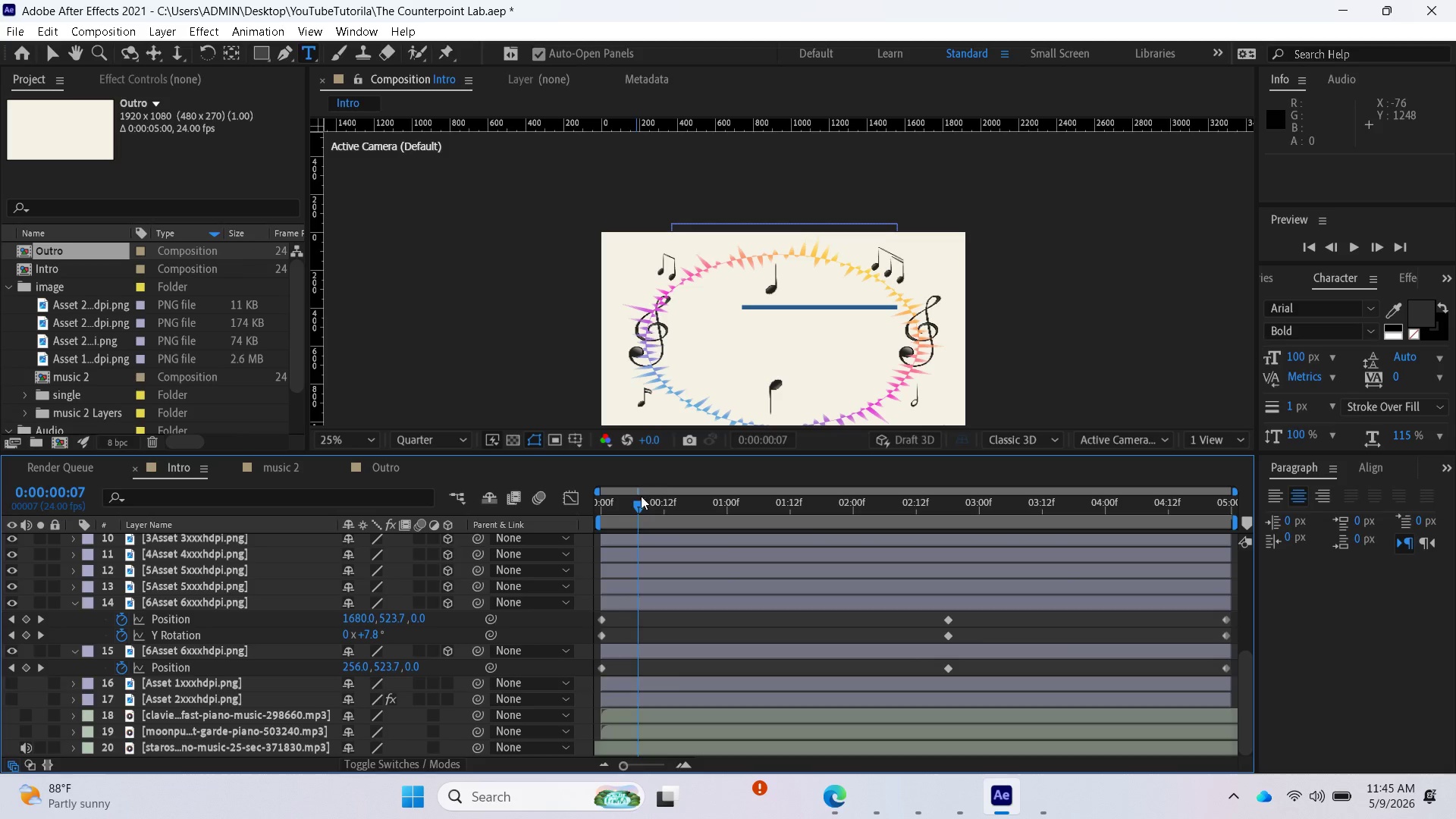 
left_click_drag(start_coordinate=[635, 500], to_coordinate=[543, 521])
 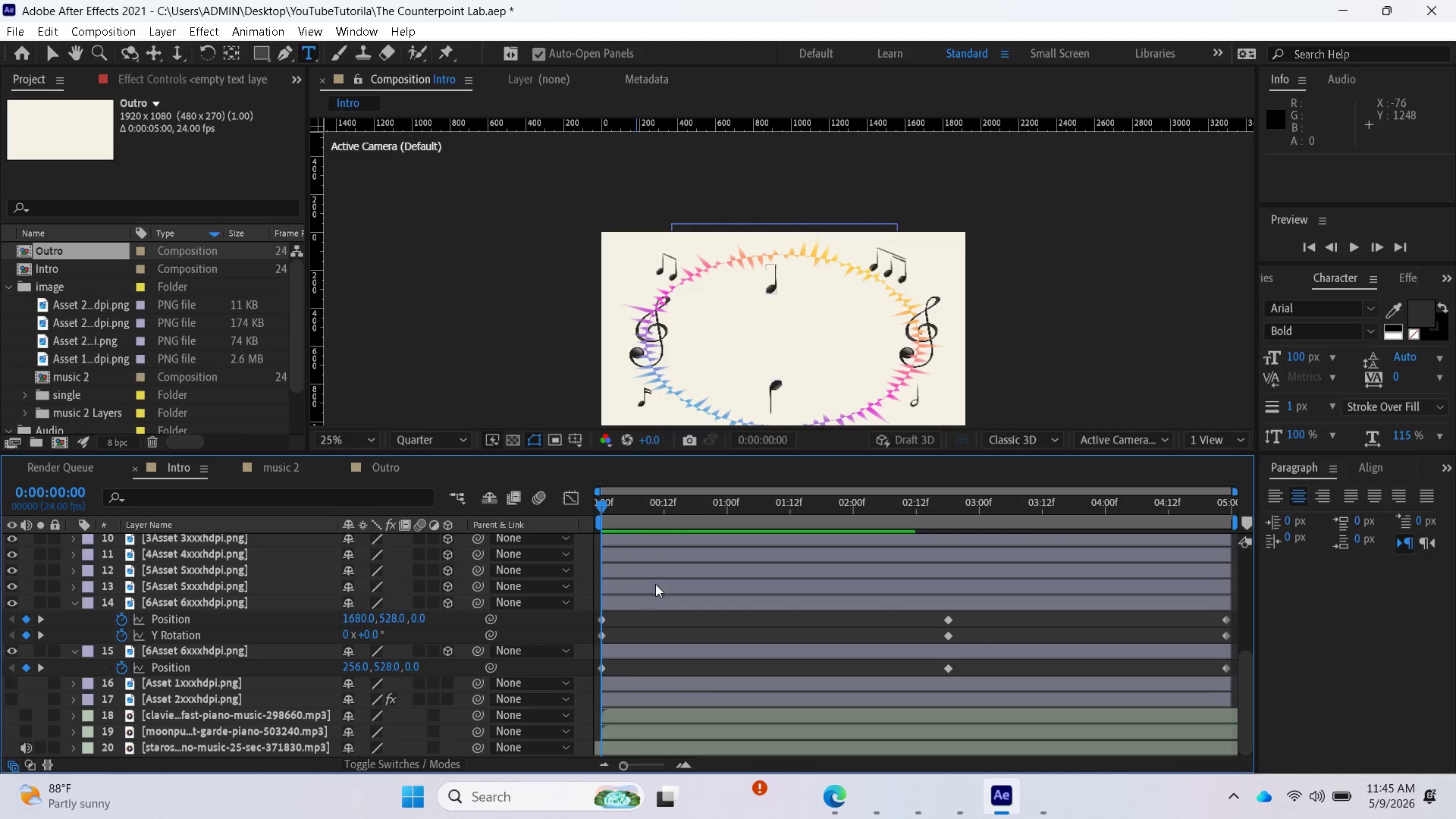 
key(Space)
 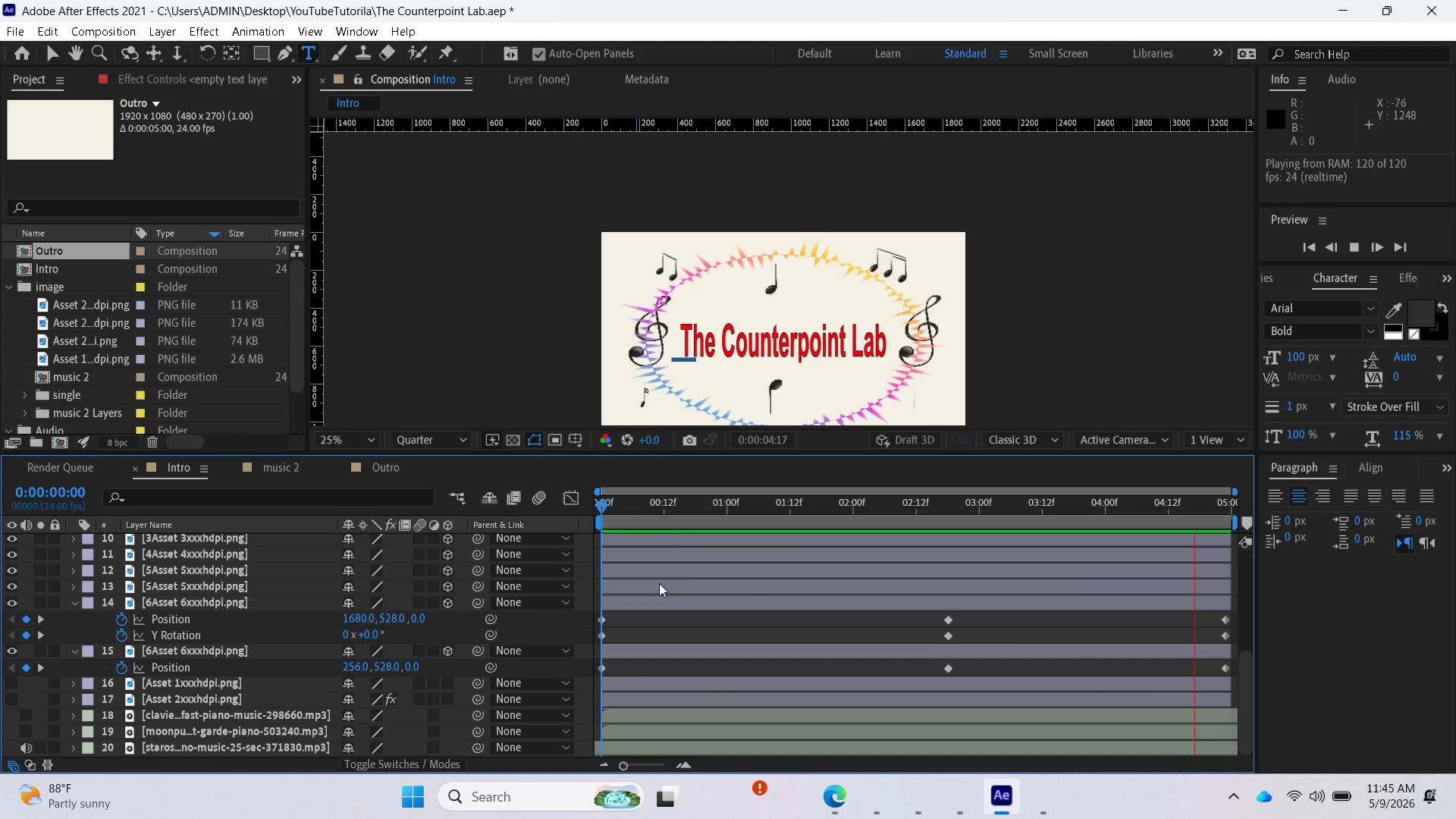 
wait(10.11)
 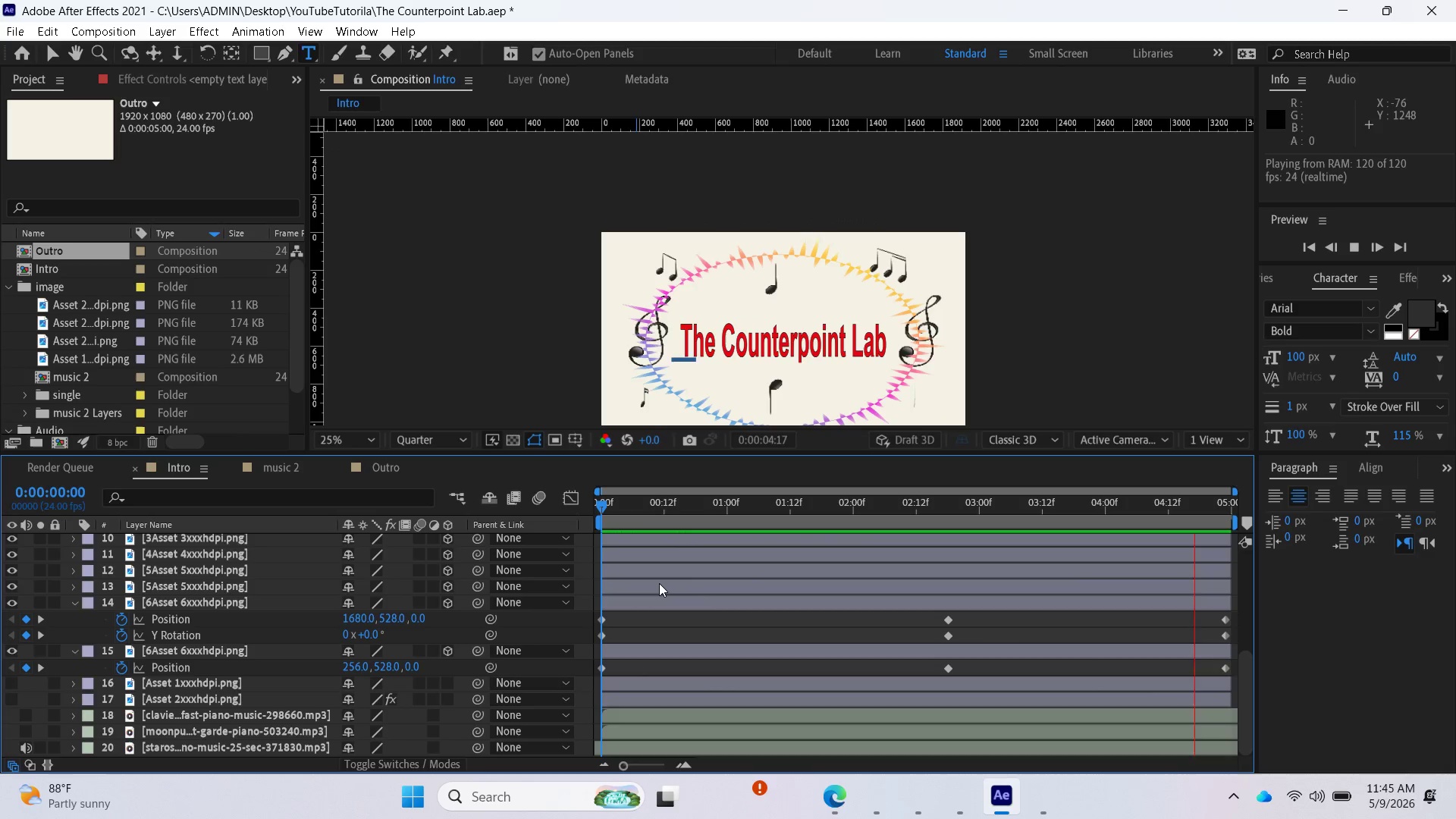 
key(Space)
 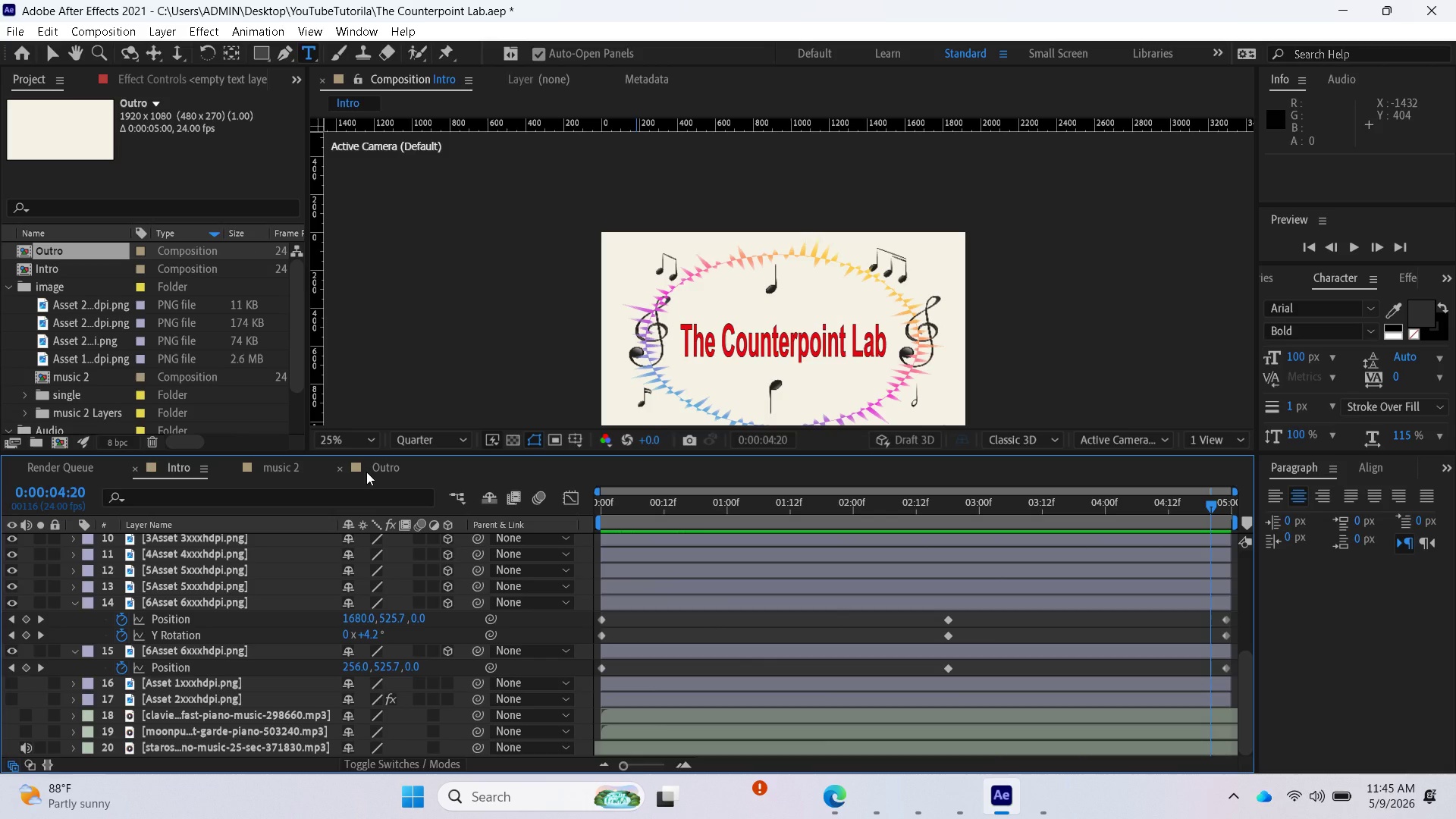 
left_click([390, 468])
 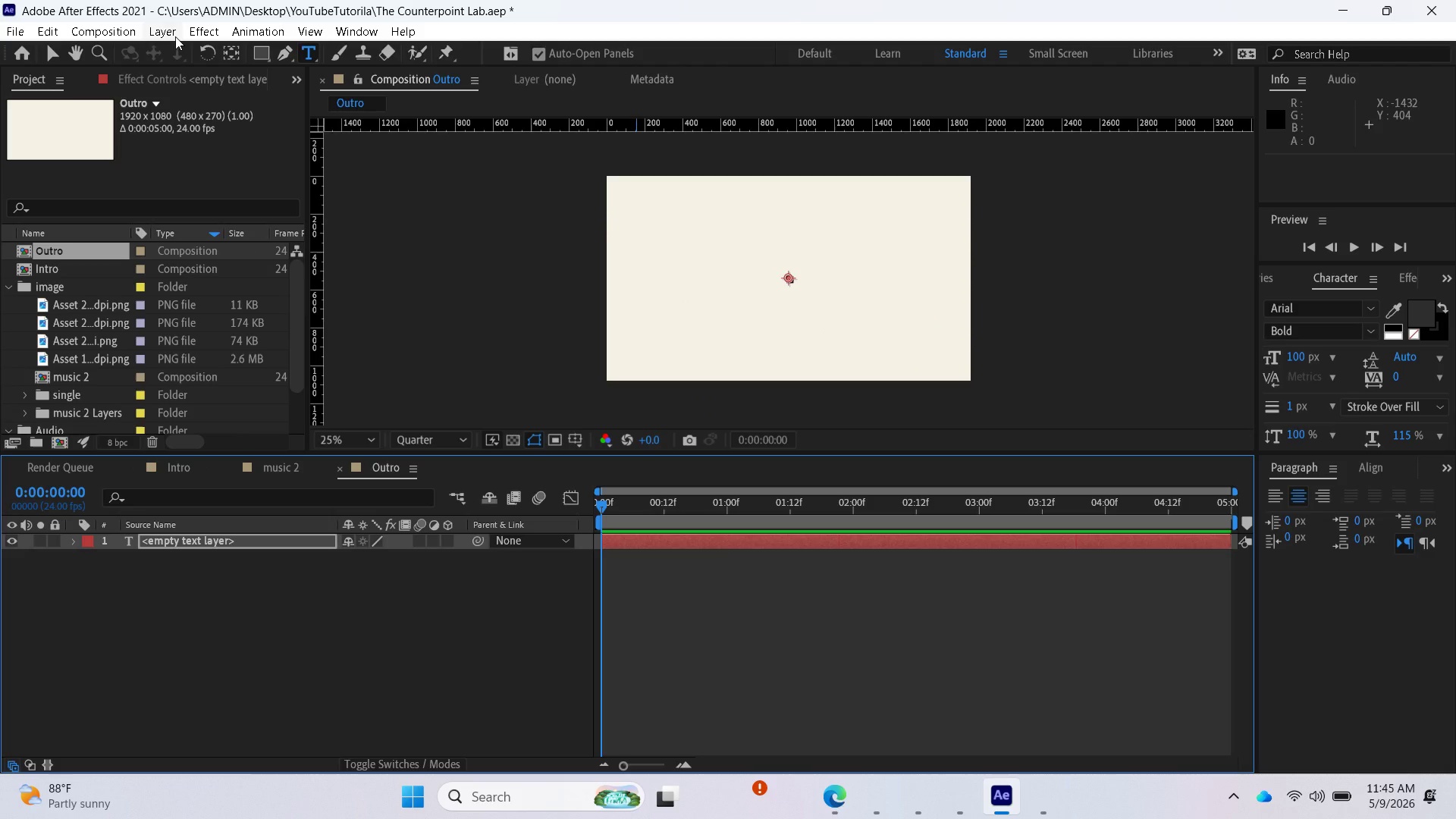 
wait(5.34)
 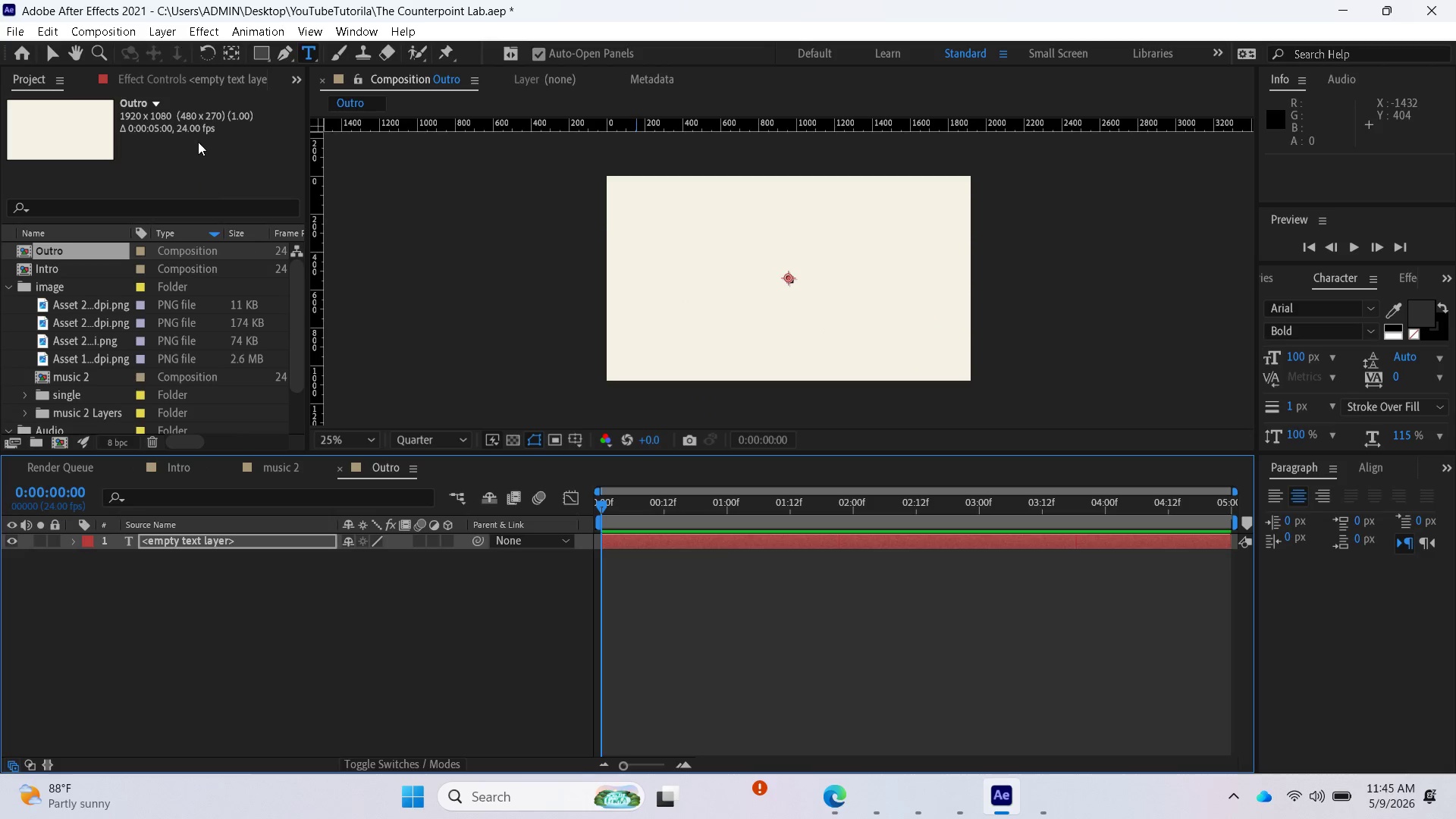 
left_click([115, 33])
 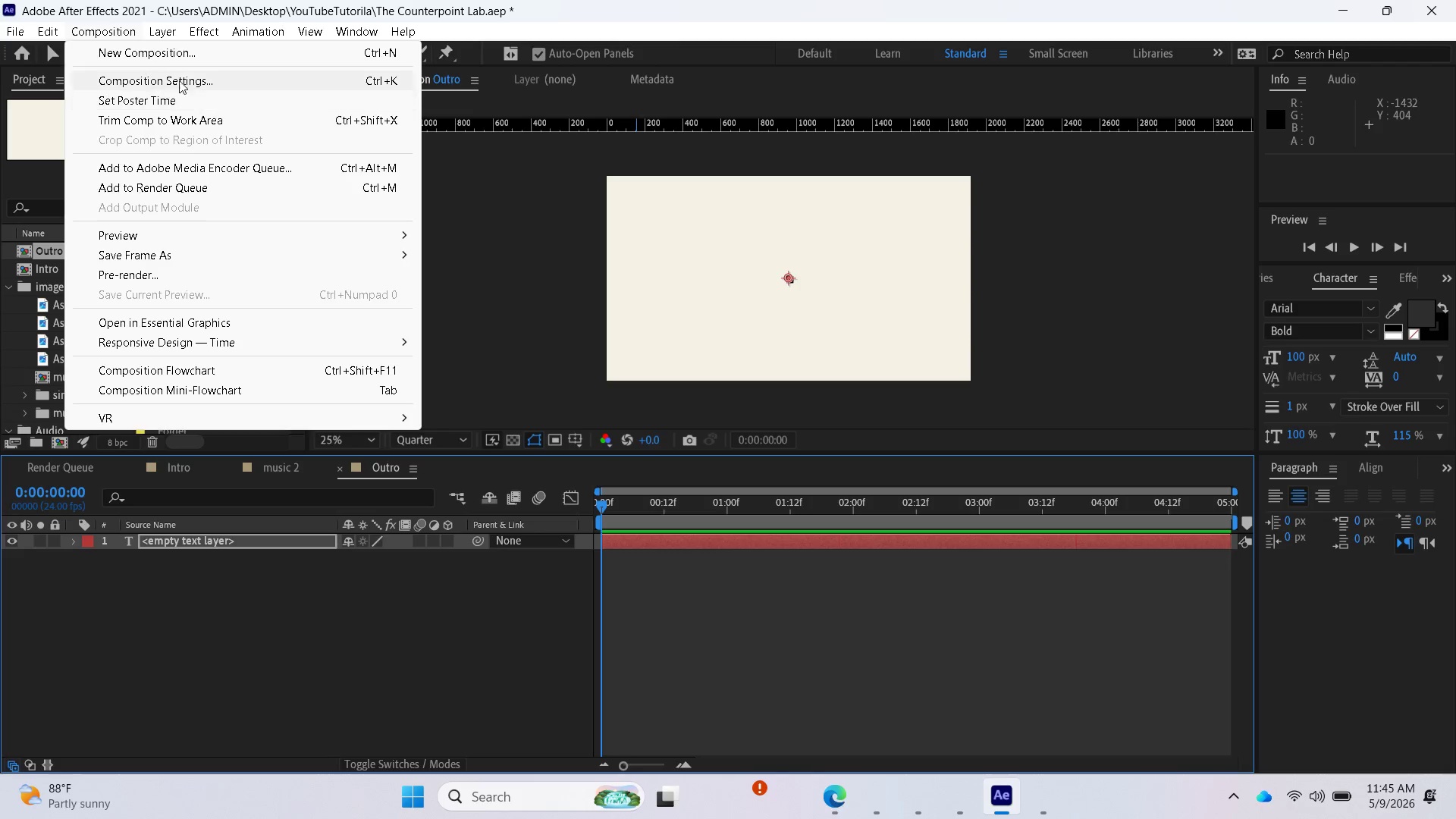 
left_click([160, 86])
 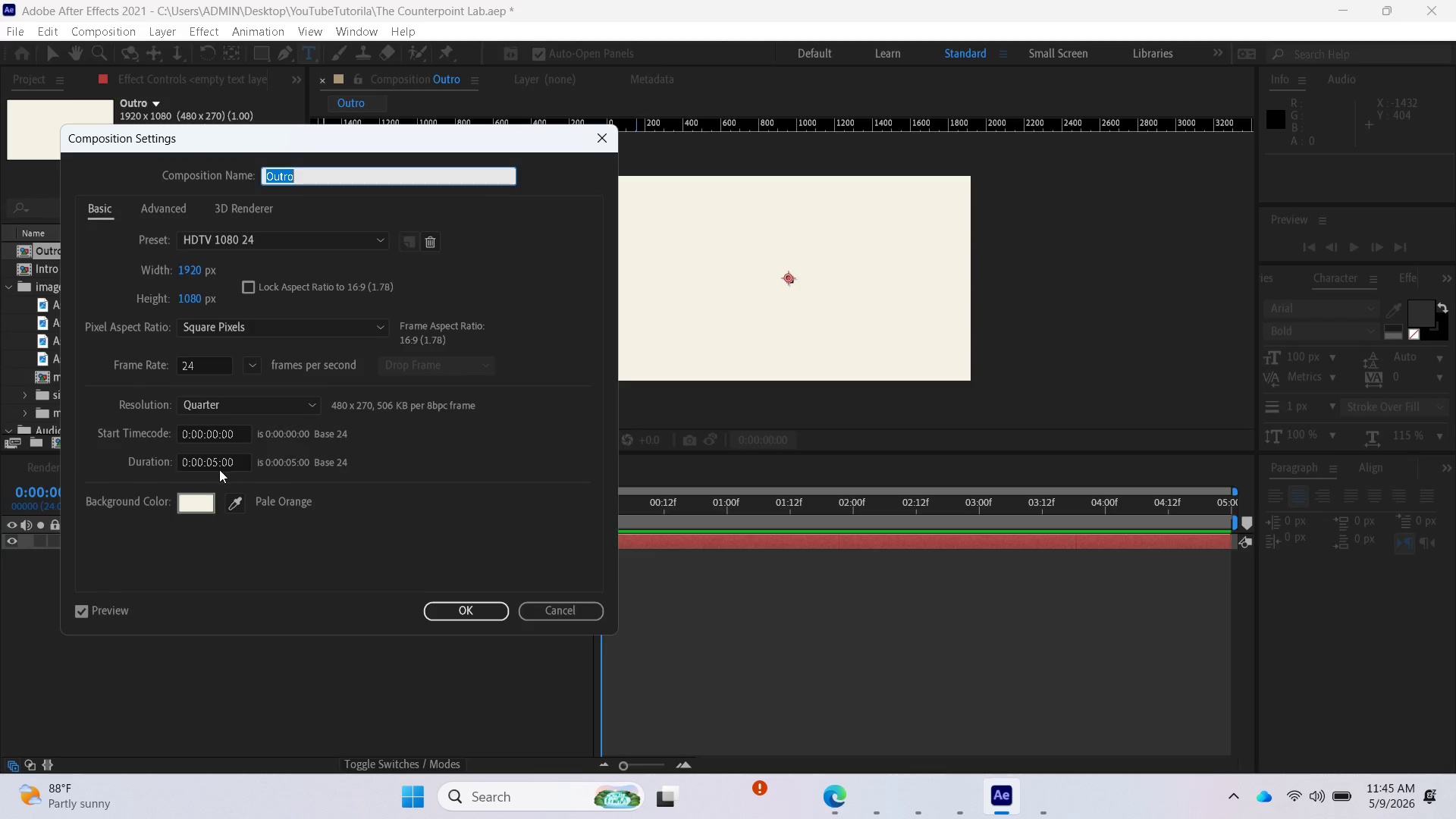 
left_click([216, 460])
 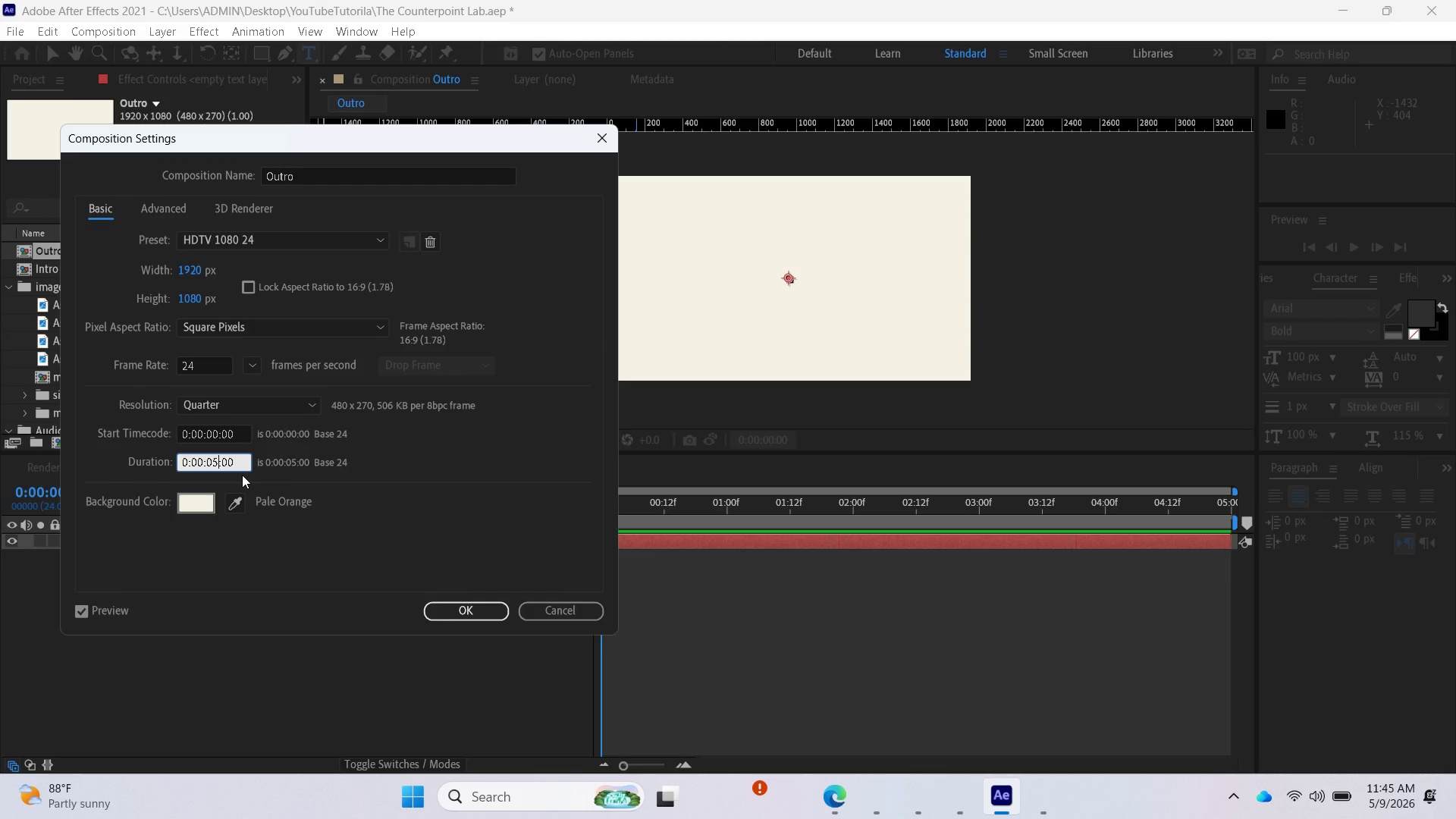 
key(Backspace)
 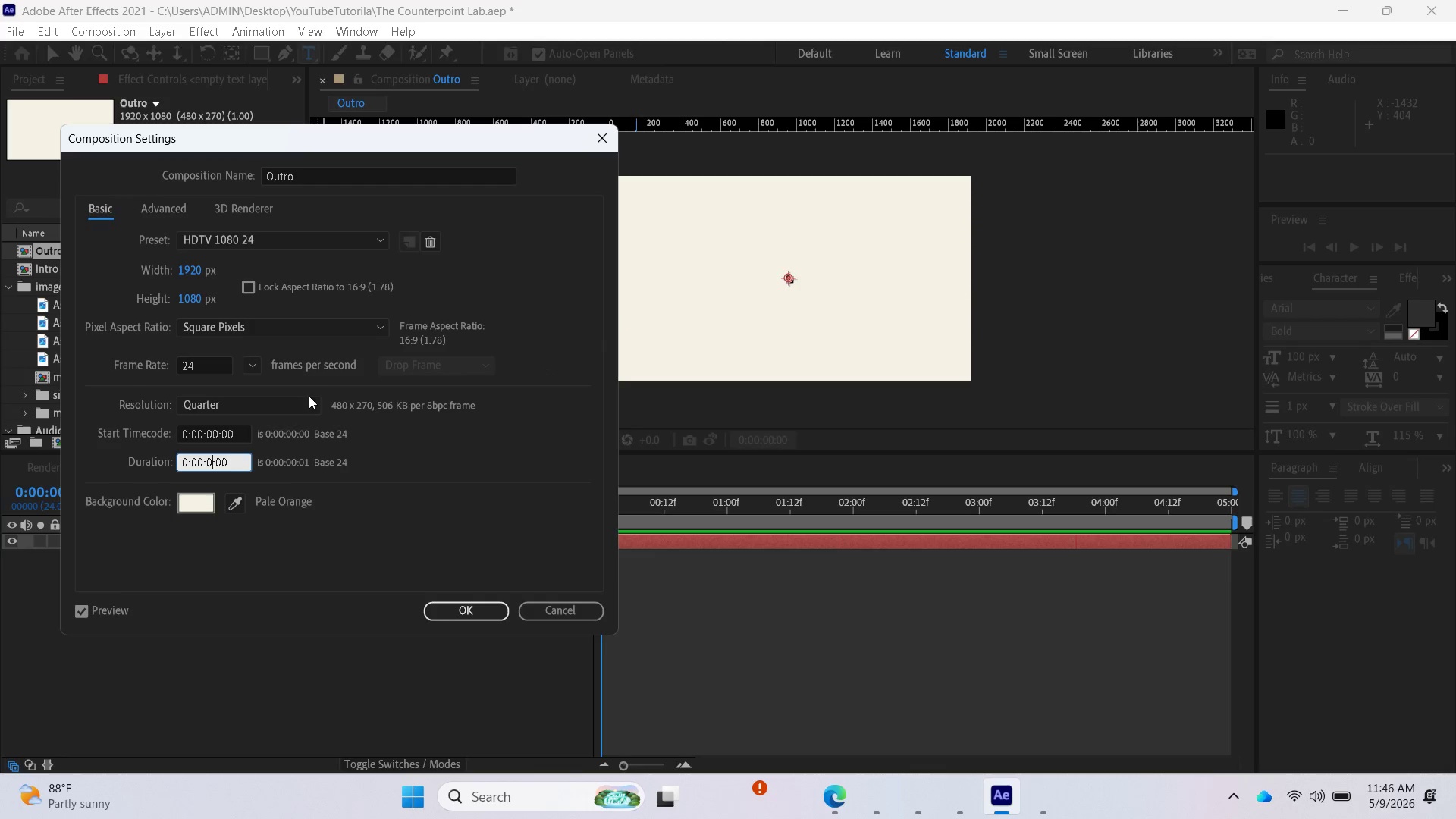 
left_click([212, 457])
 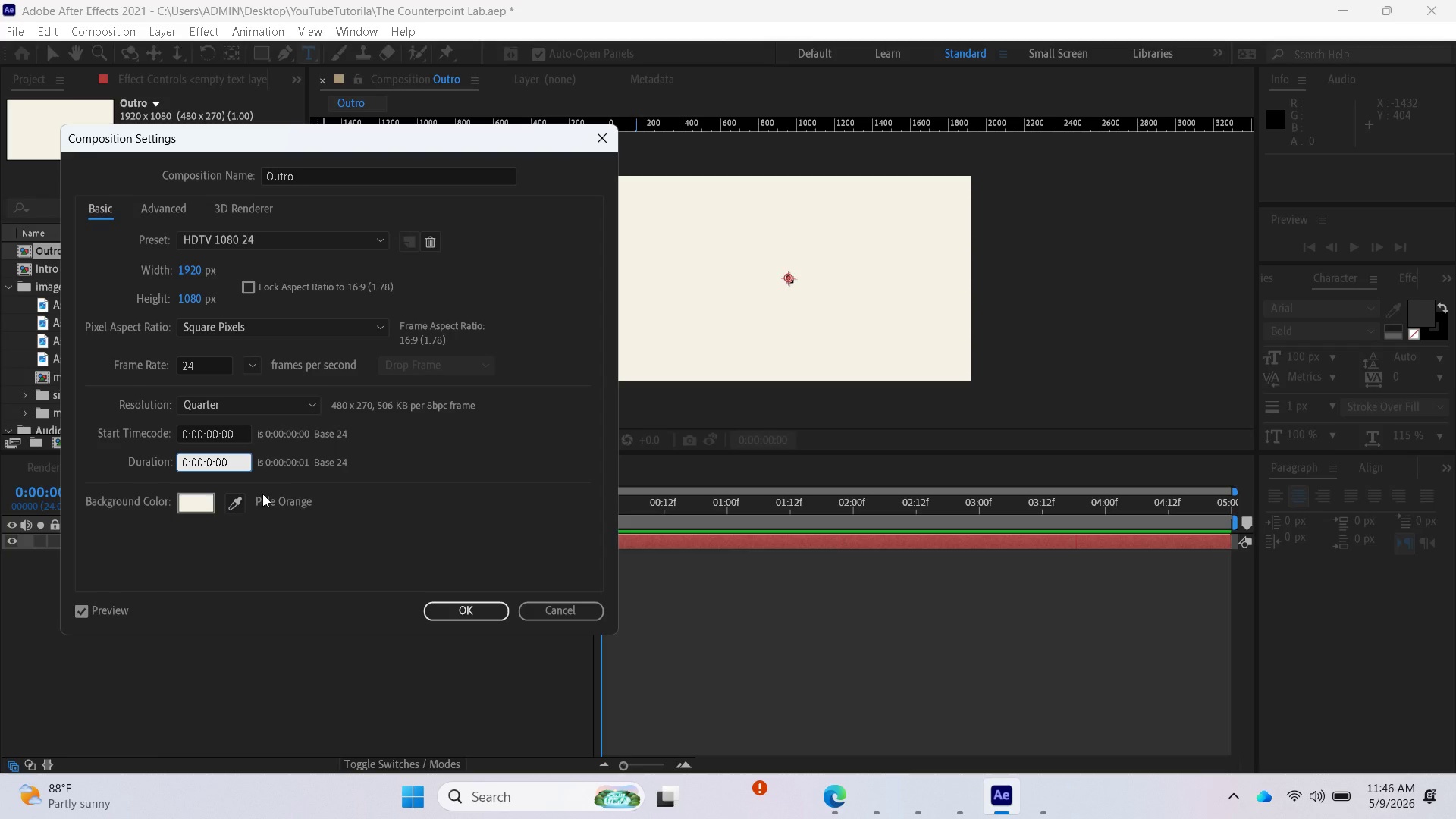 
key(8)
 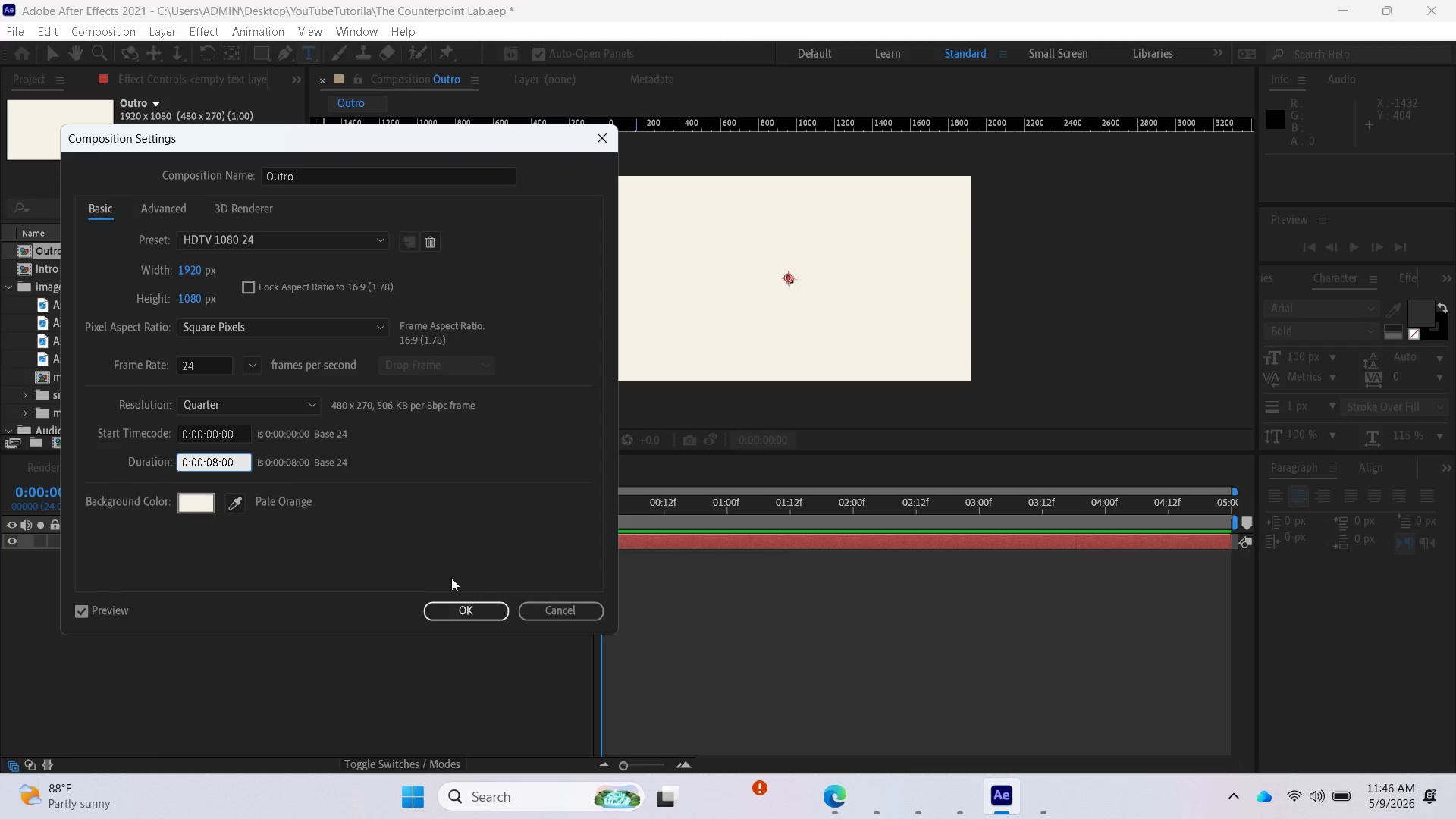 
left_click([457, 605])
 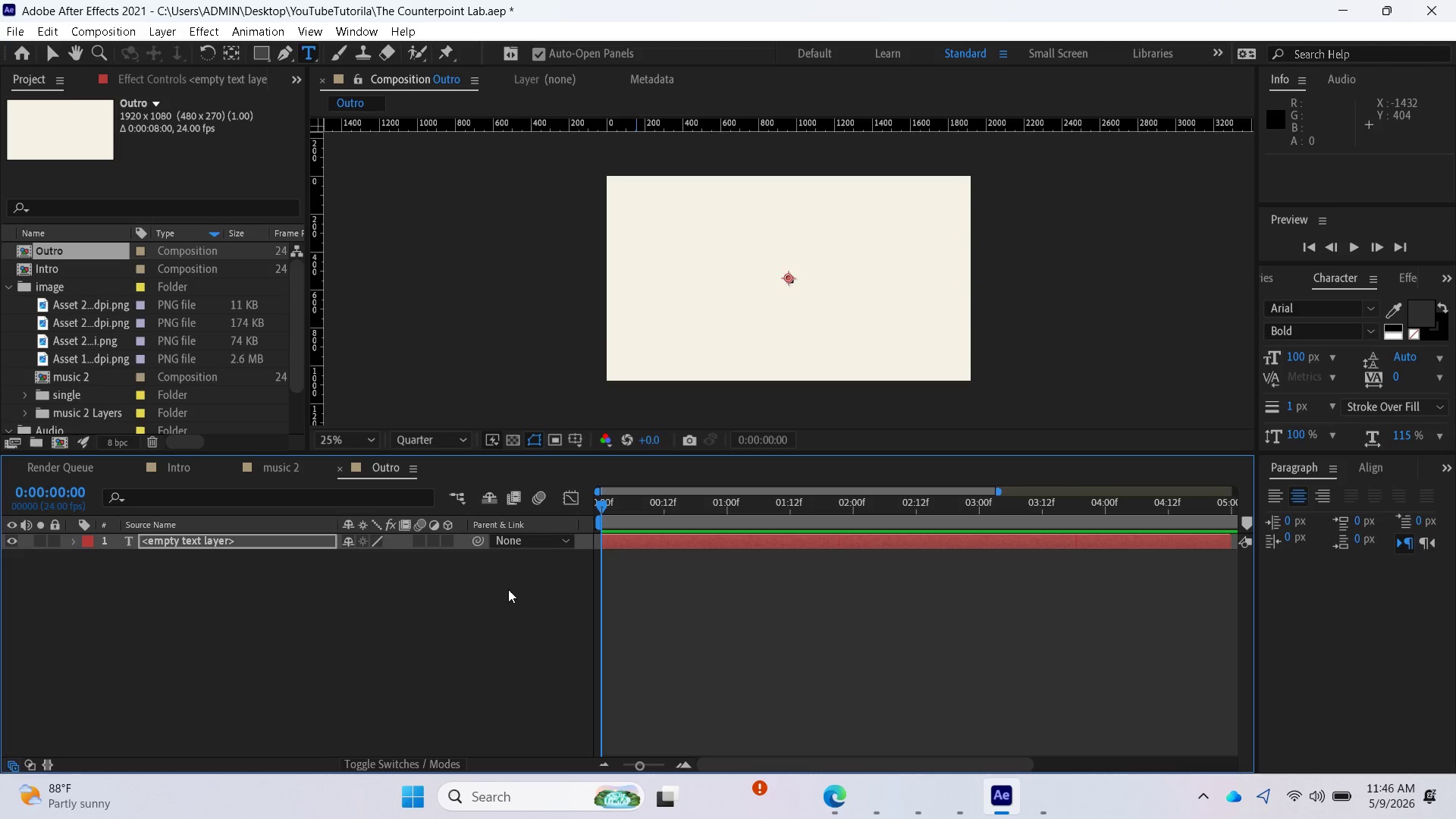 
wait(25.84)
 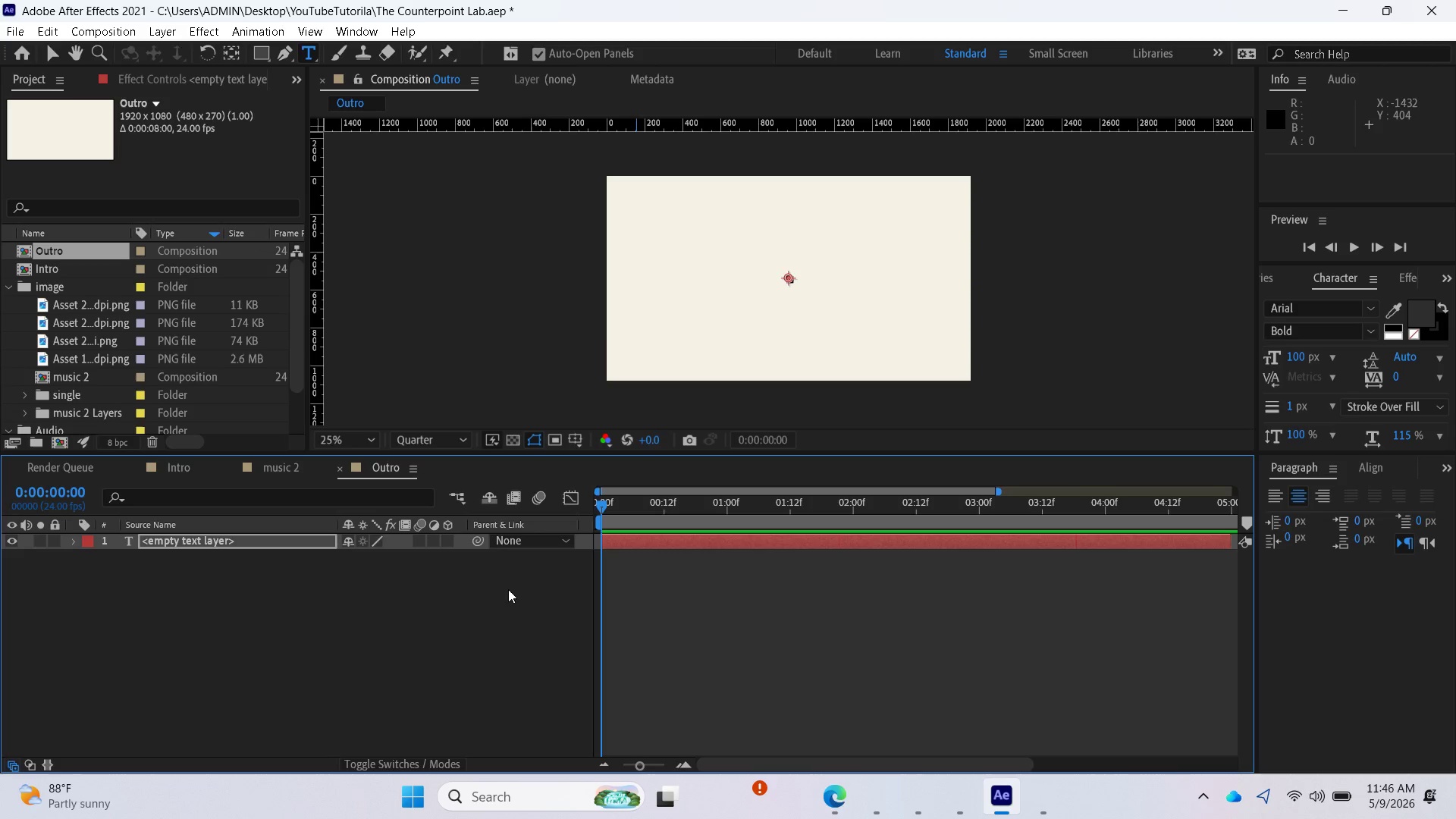 
left_click([931, 709])